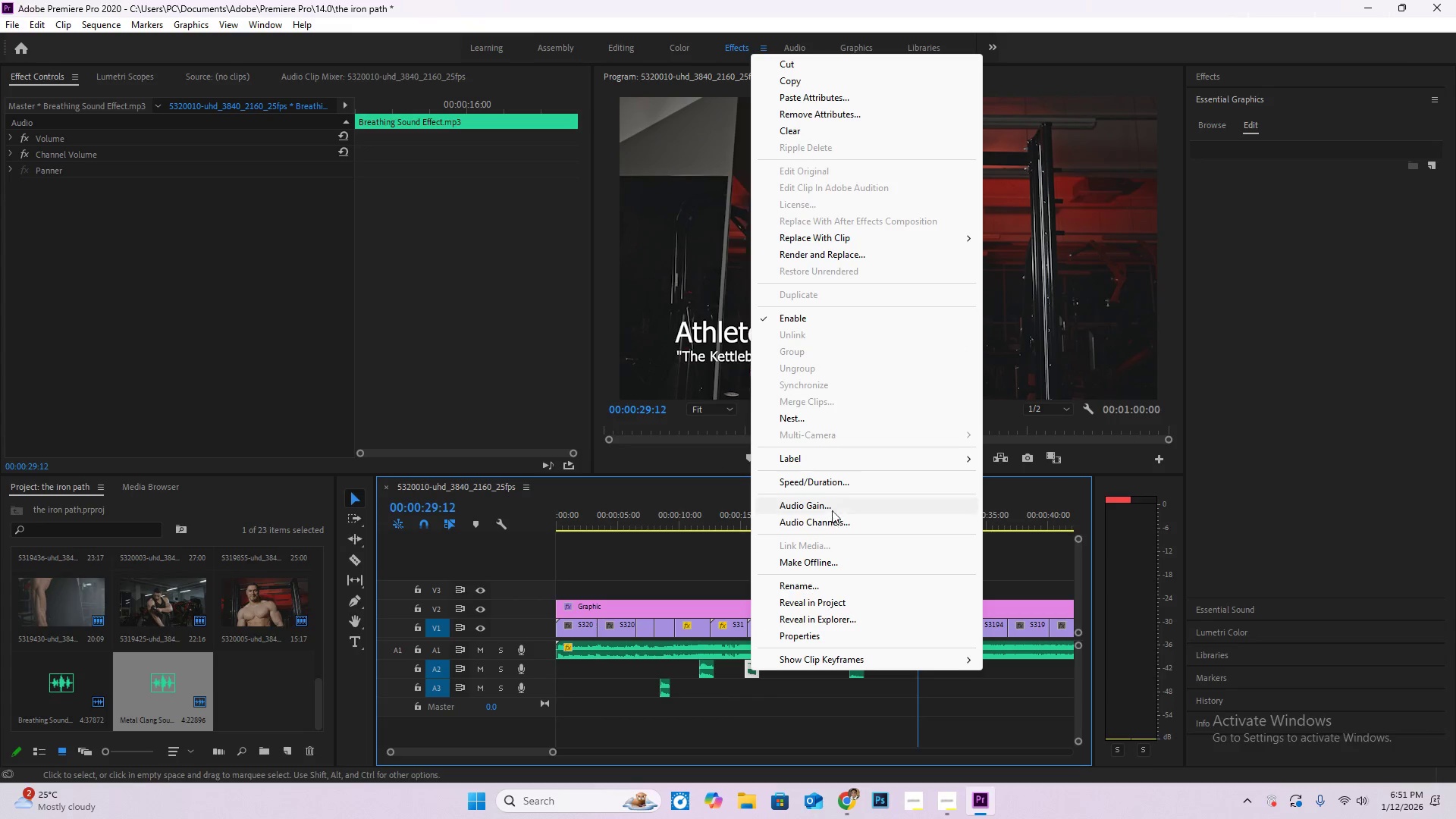 
left_click([831, 508])
 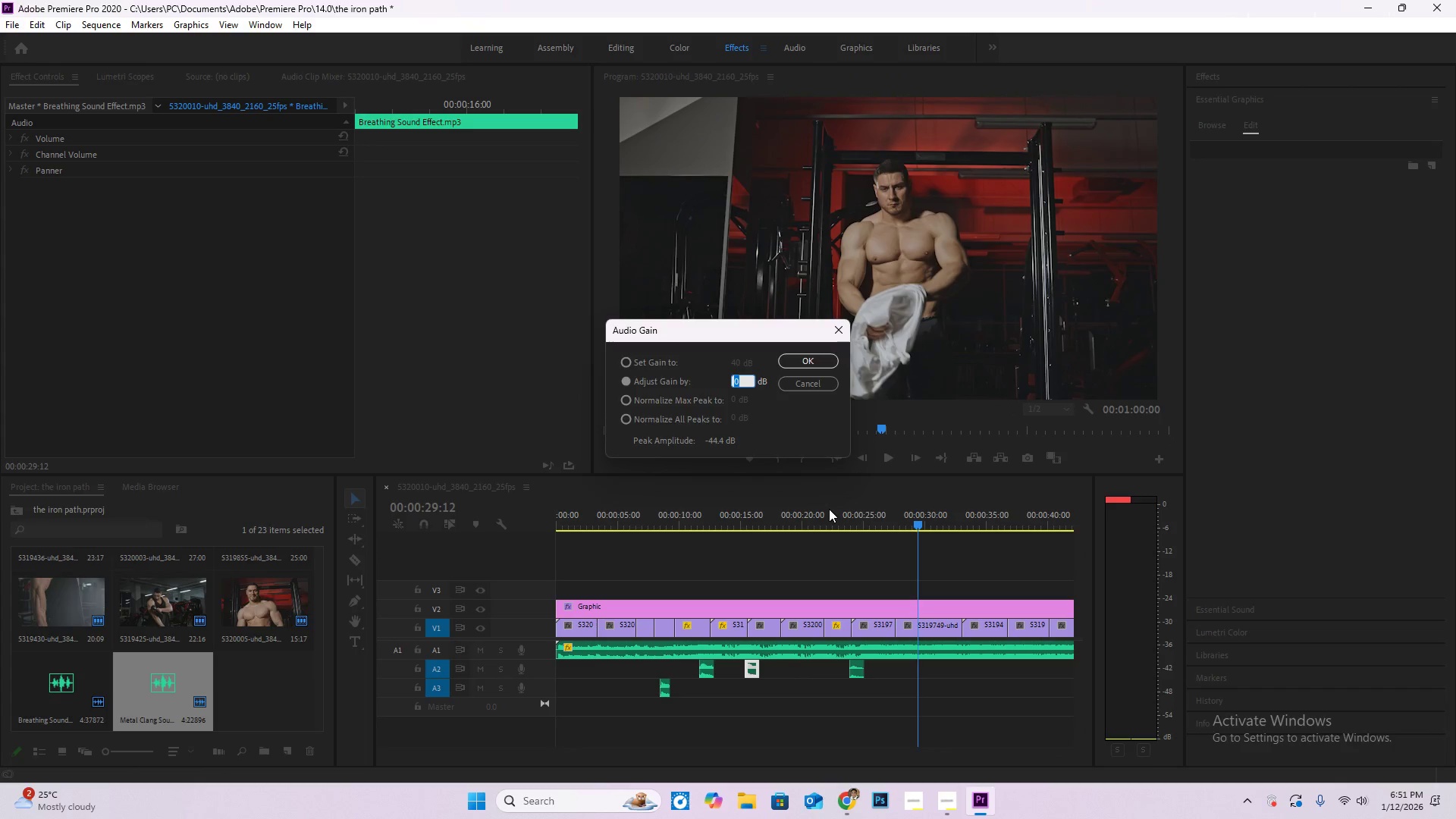 
key(NumpadSubtract)
 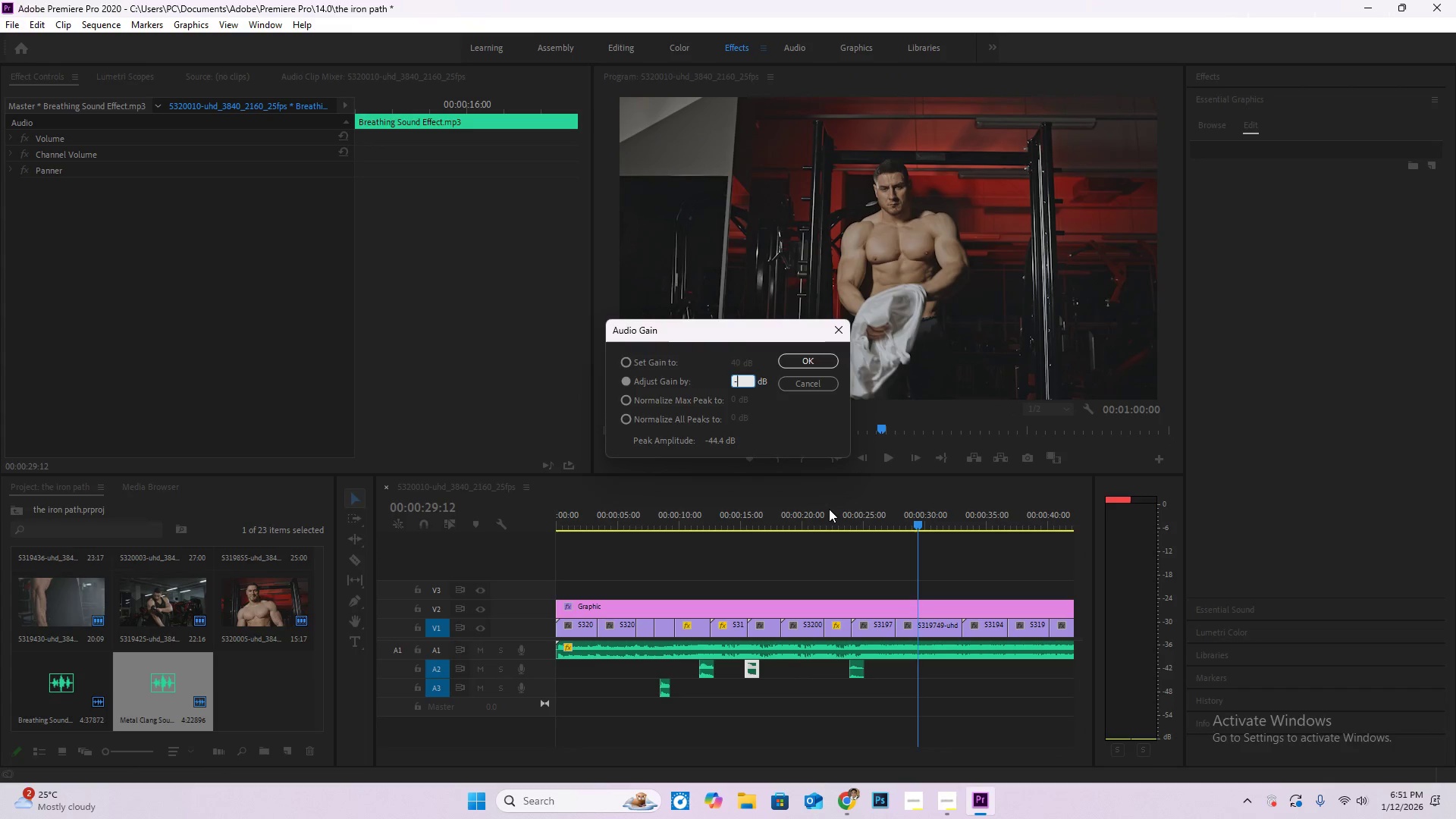 
key(Numpad1)
 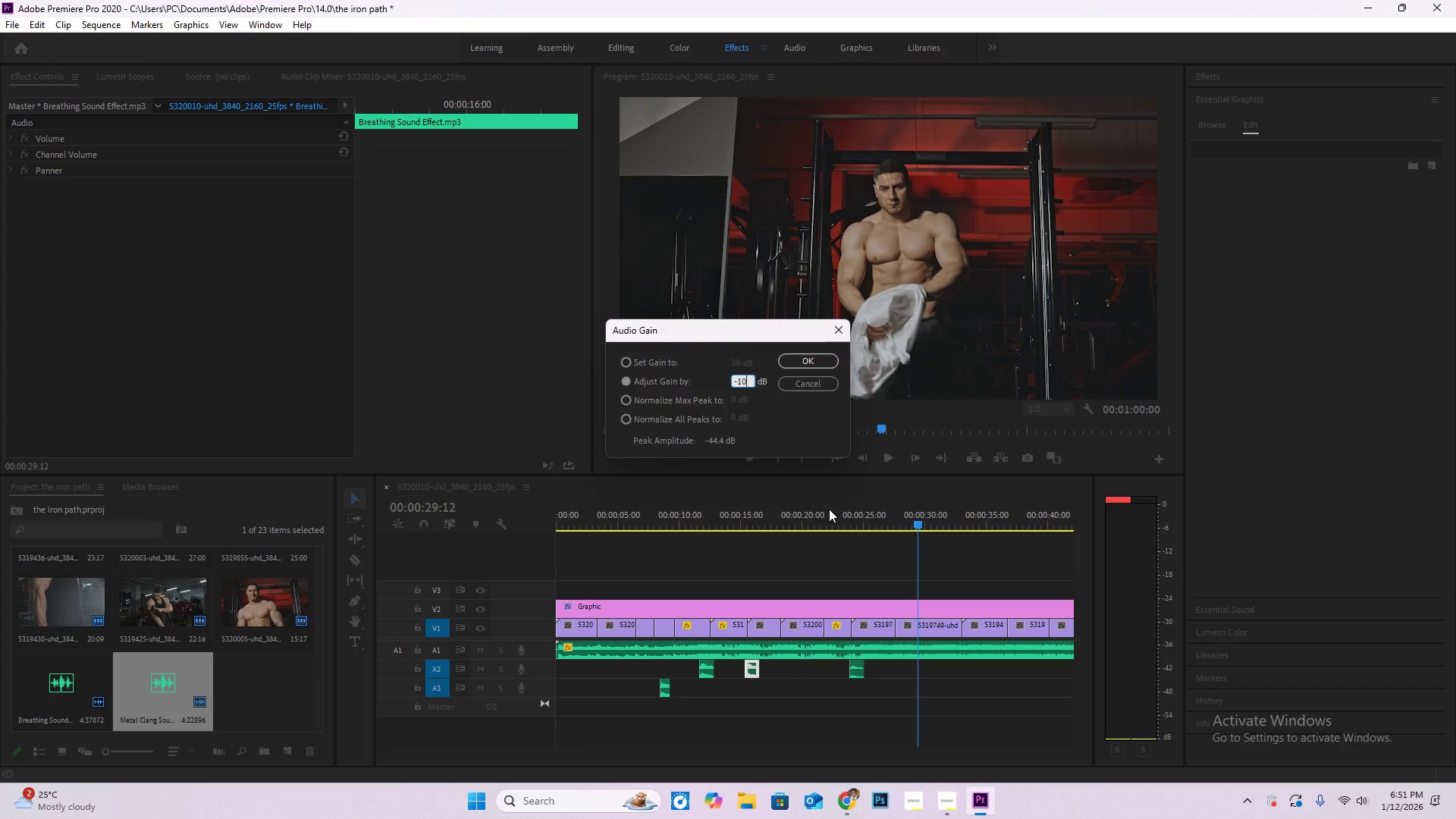 
key(Numpad0)
 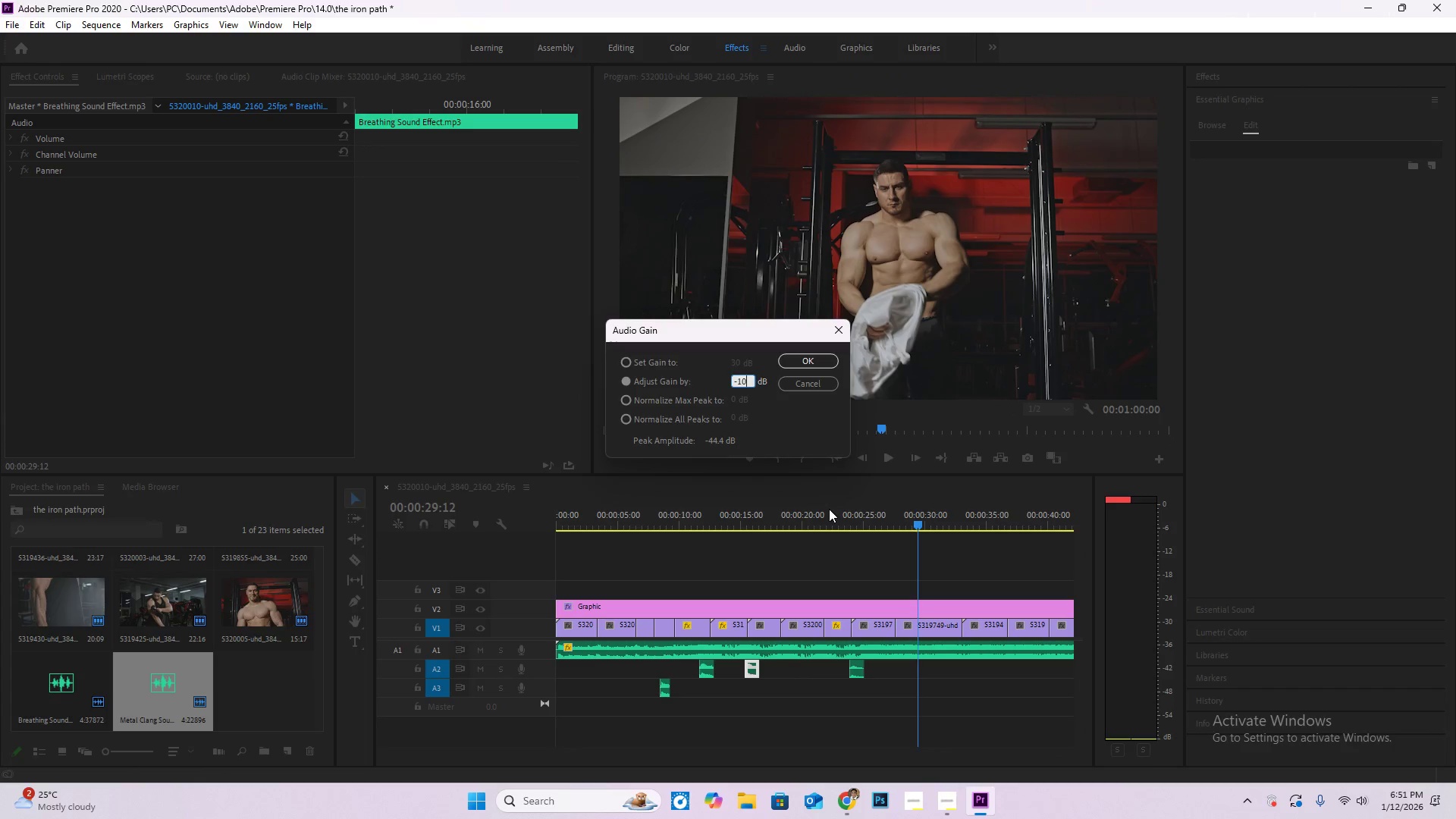 
key(NumpadEnter)
 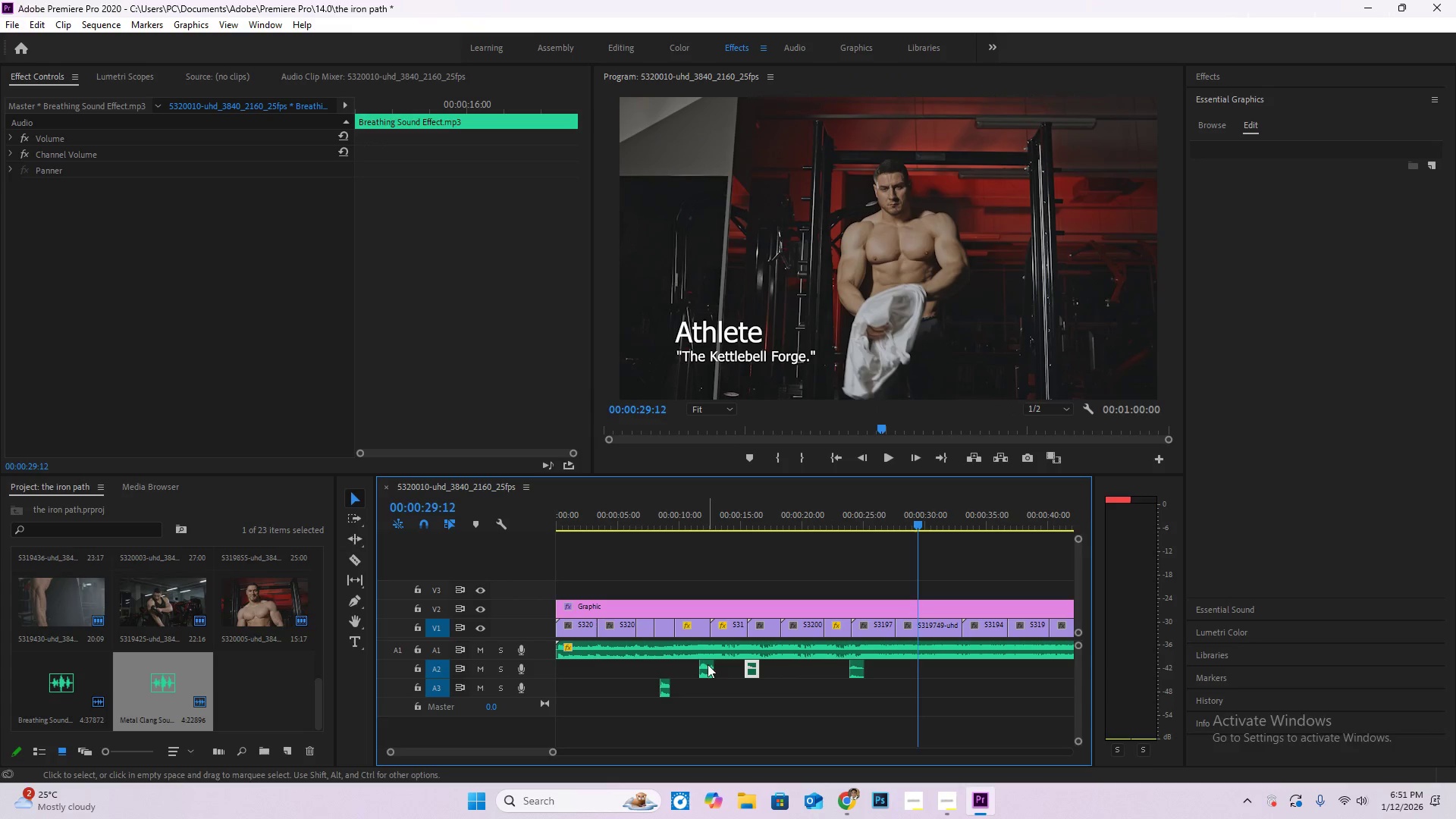 
left_click([704, 675])
 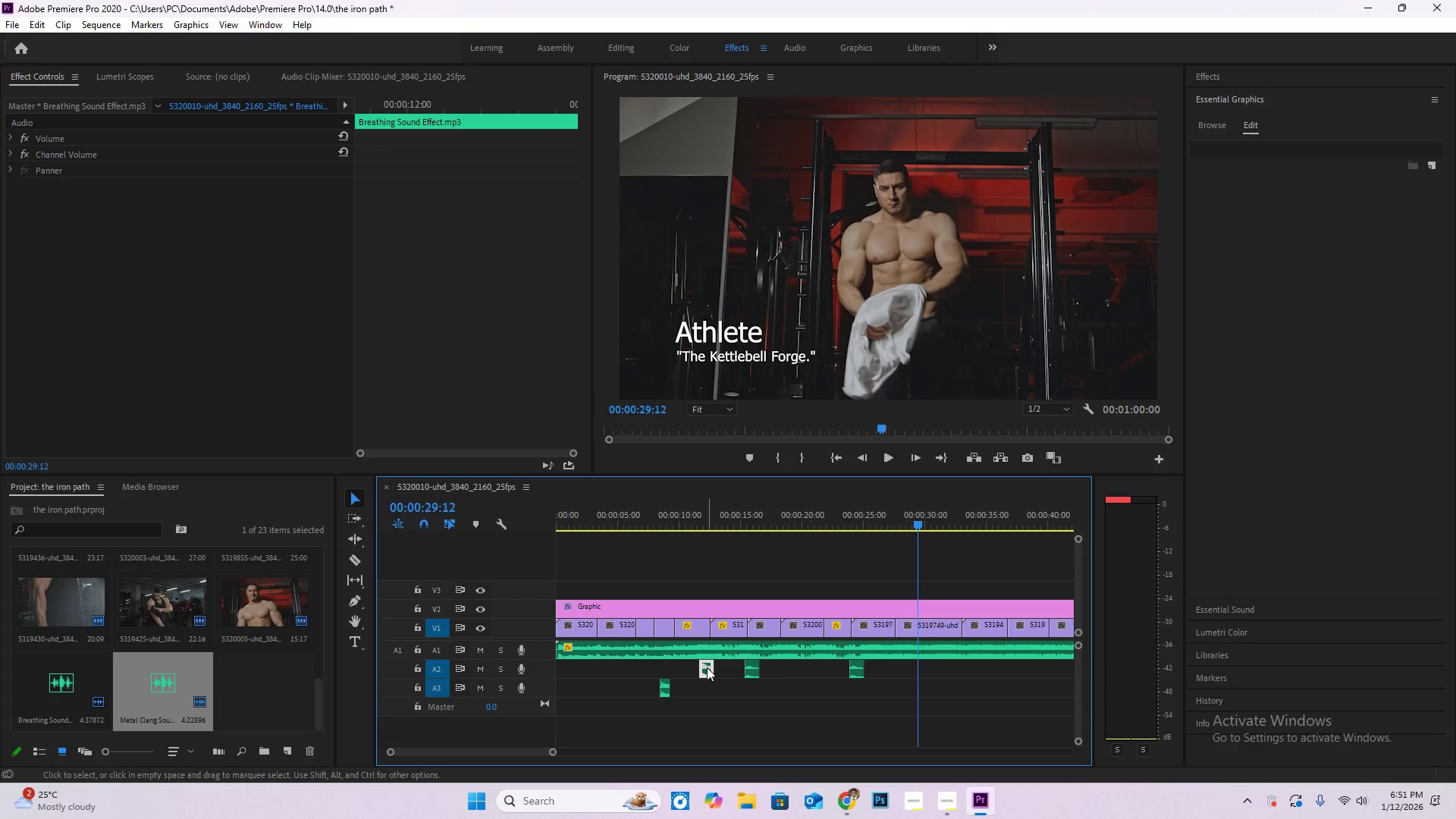 
right_click([707, 667])
 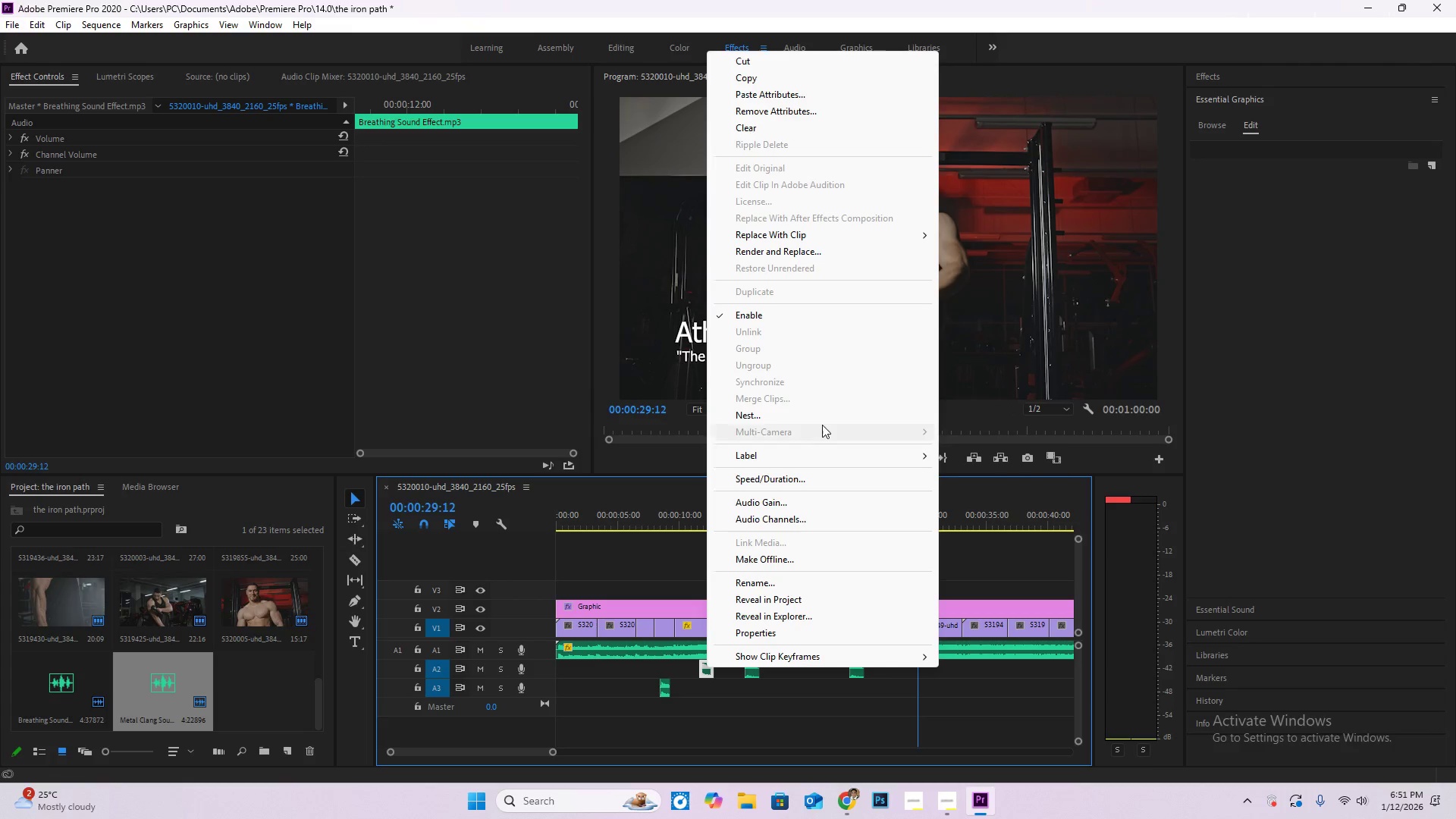 
left_click([816, 498])
 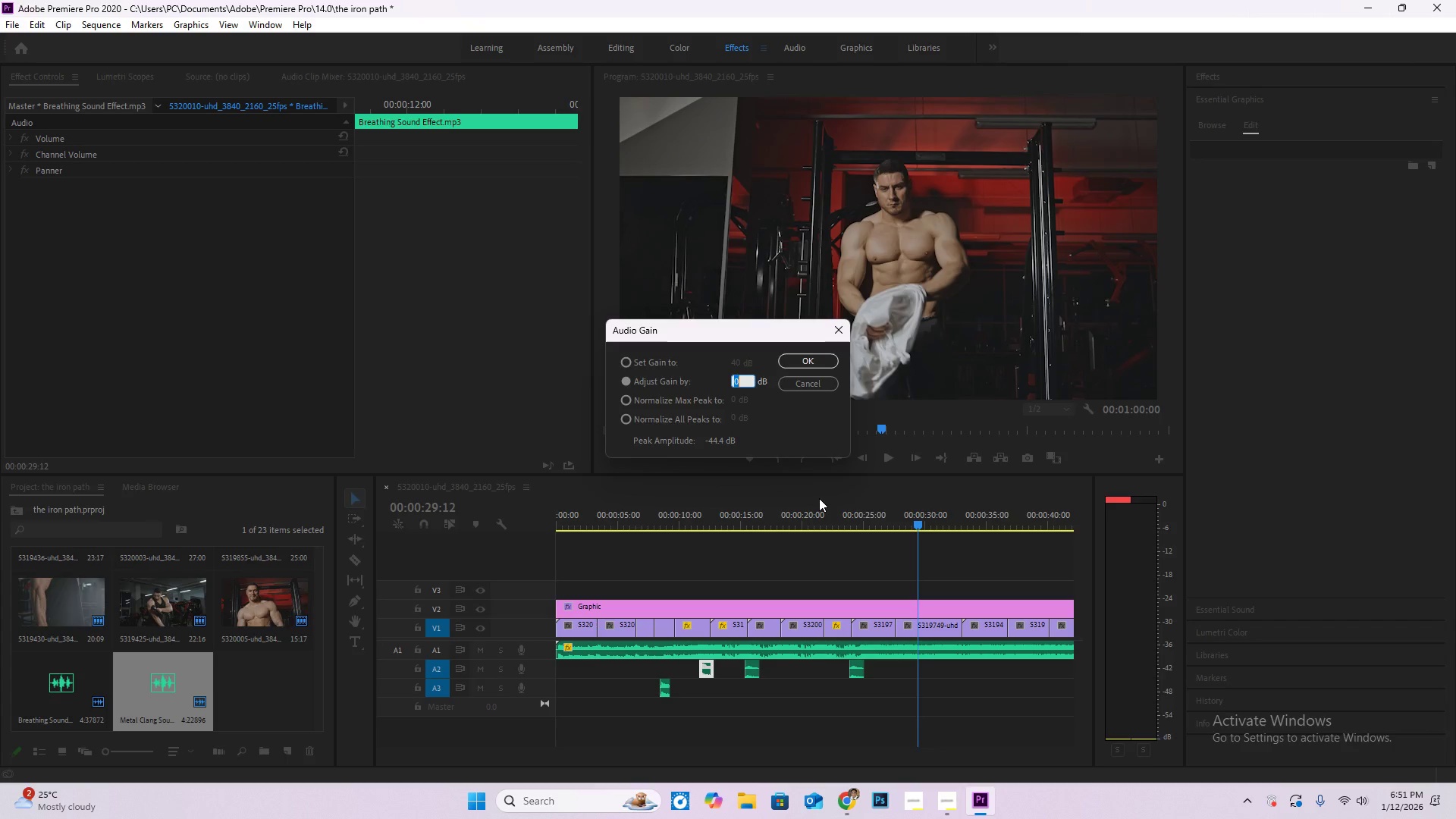 
key(NumpadSubtract)
 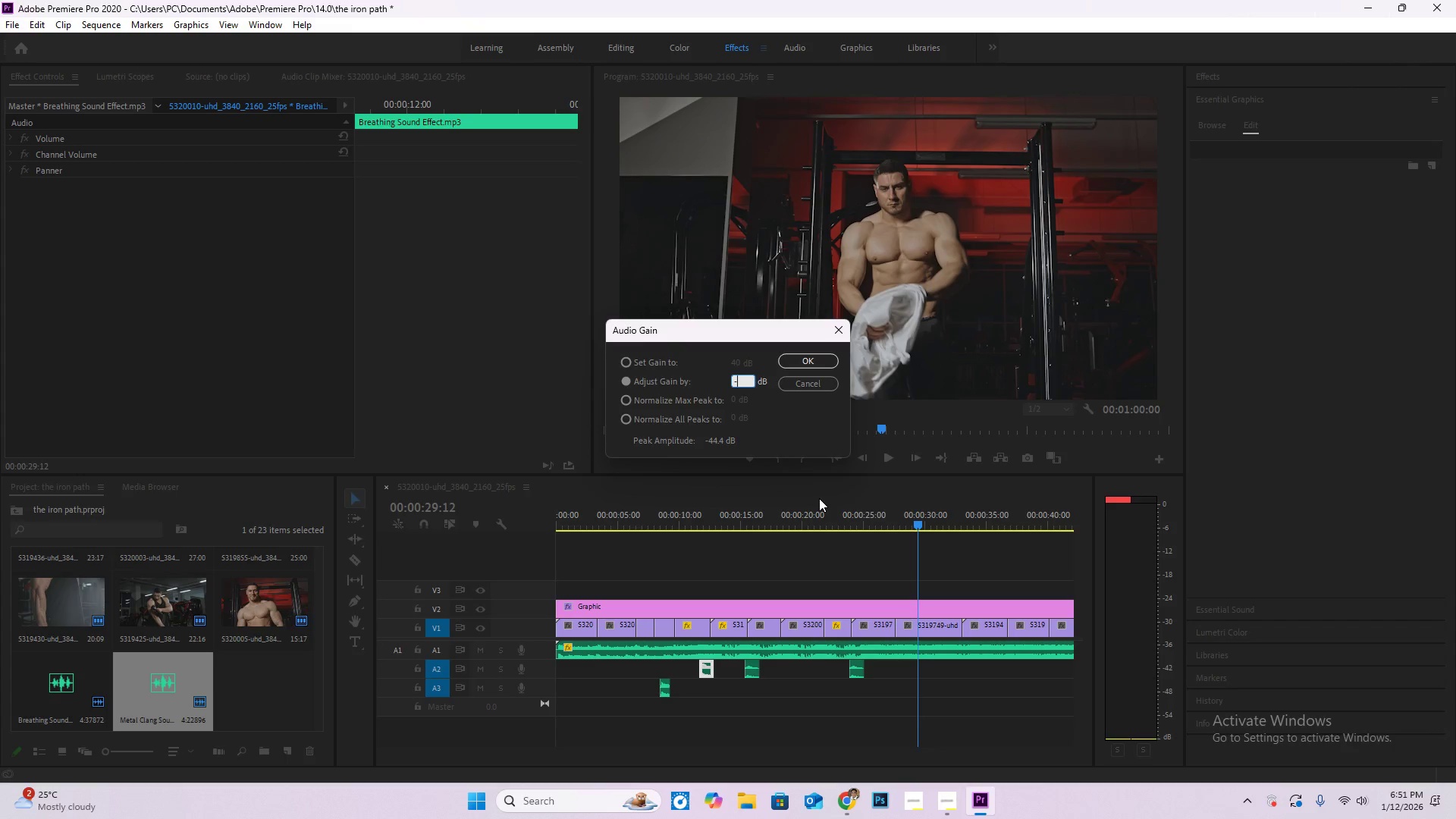 
key(Numpad1)
 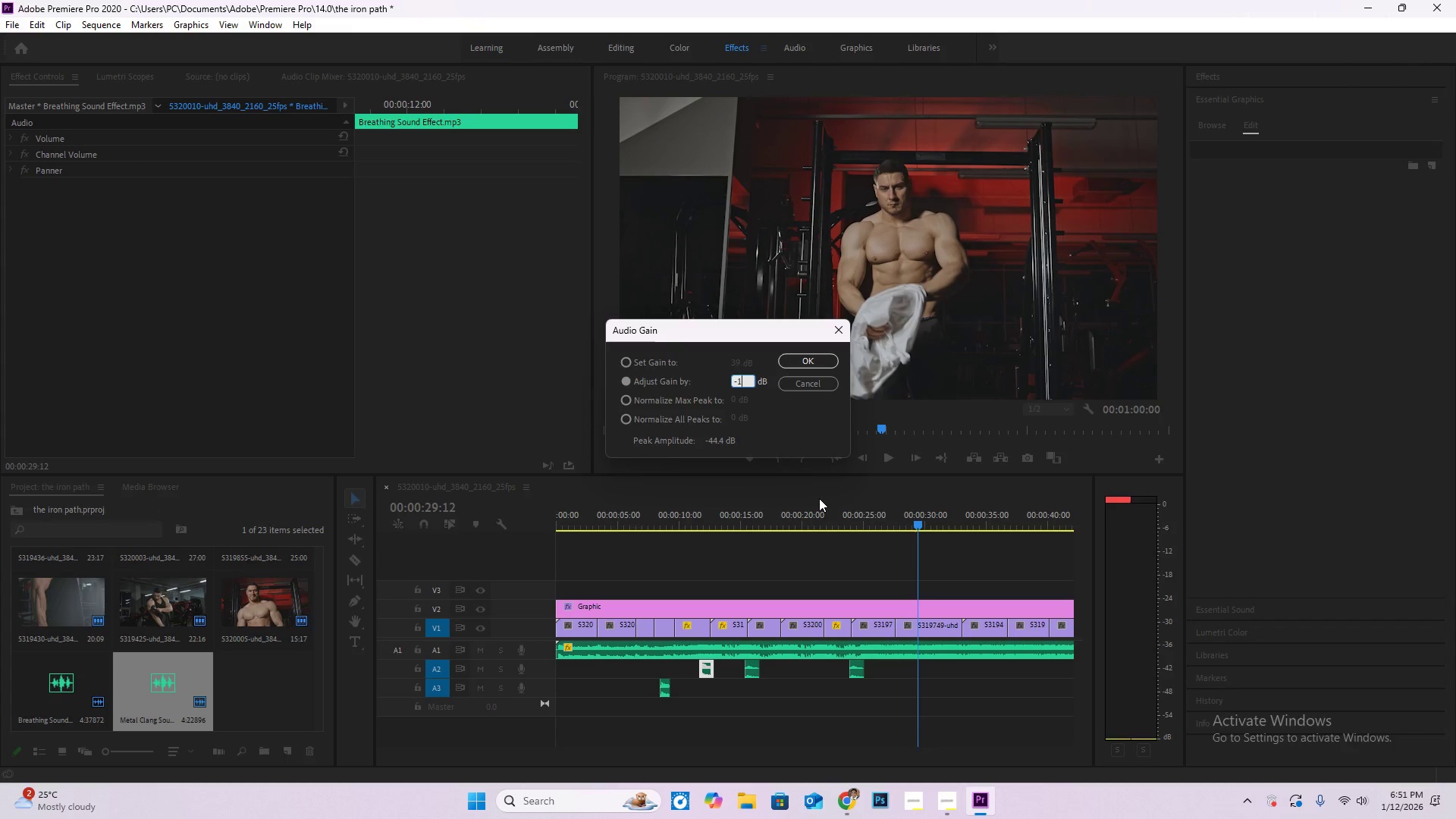 
key(Numpad0)
 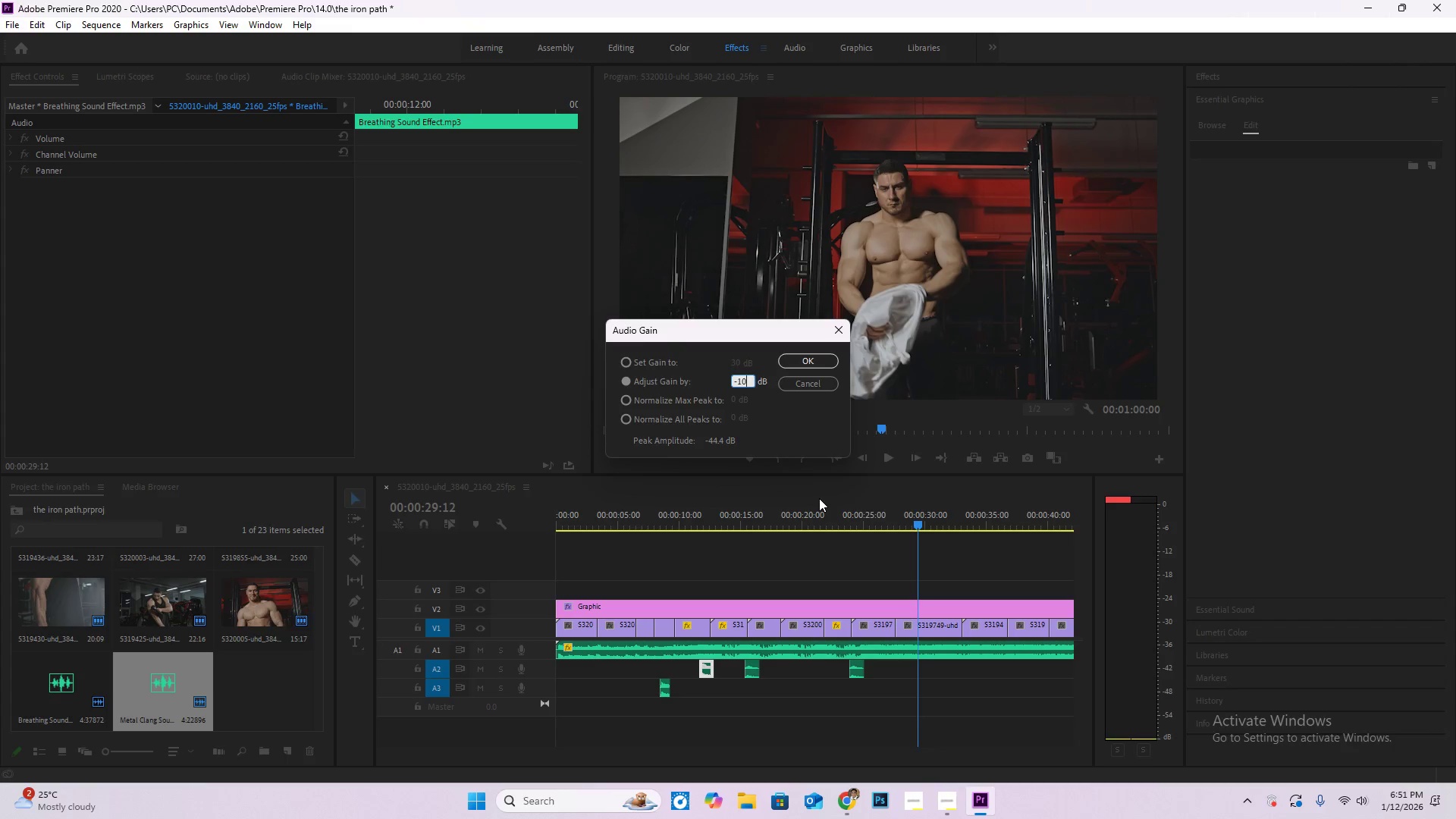 
key(NumpadEnter)
 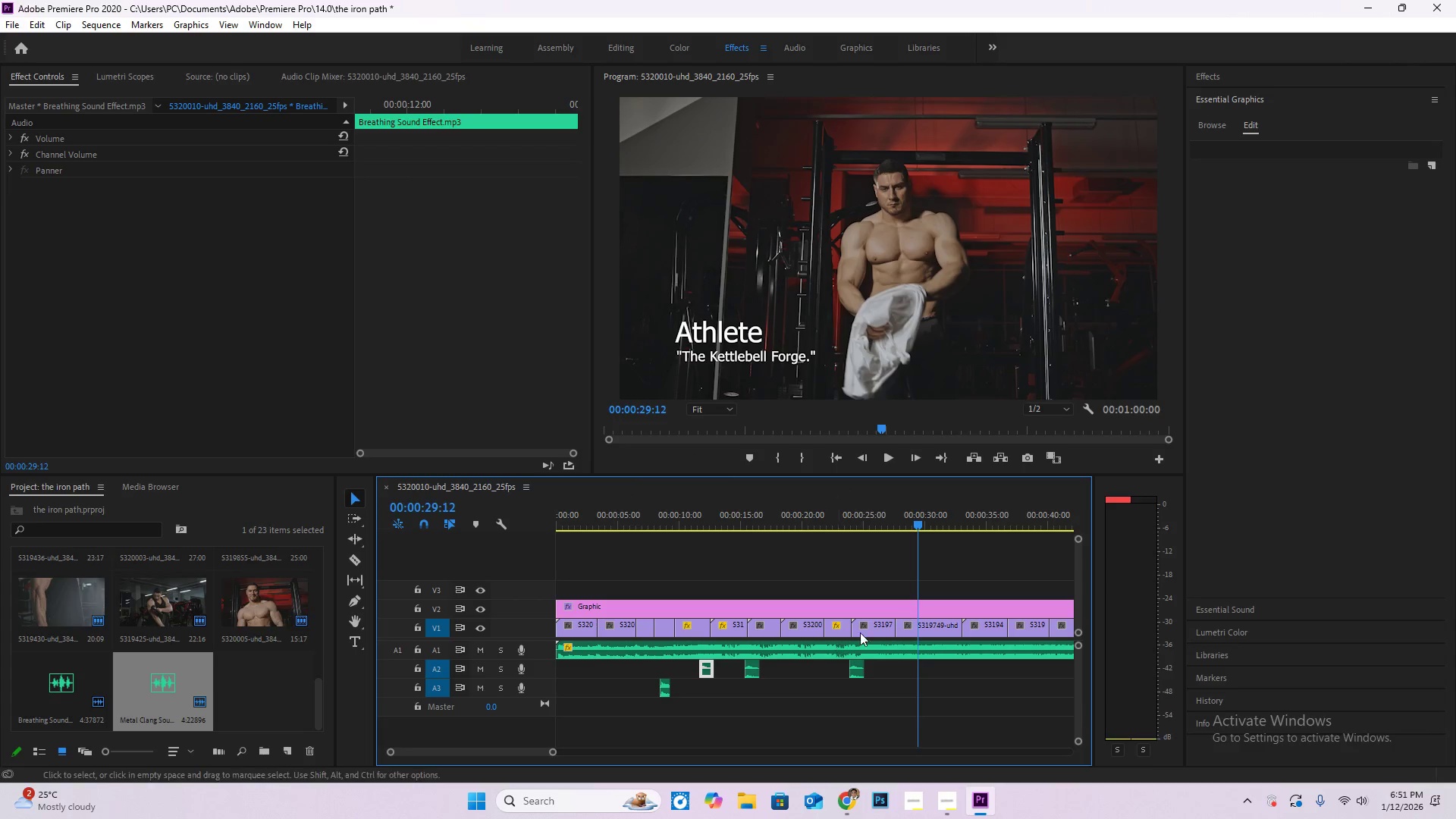 
scroll: coordinate [942, 695], scroll_direction: down, amount: 6.0
 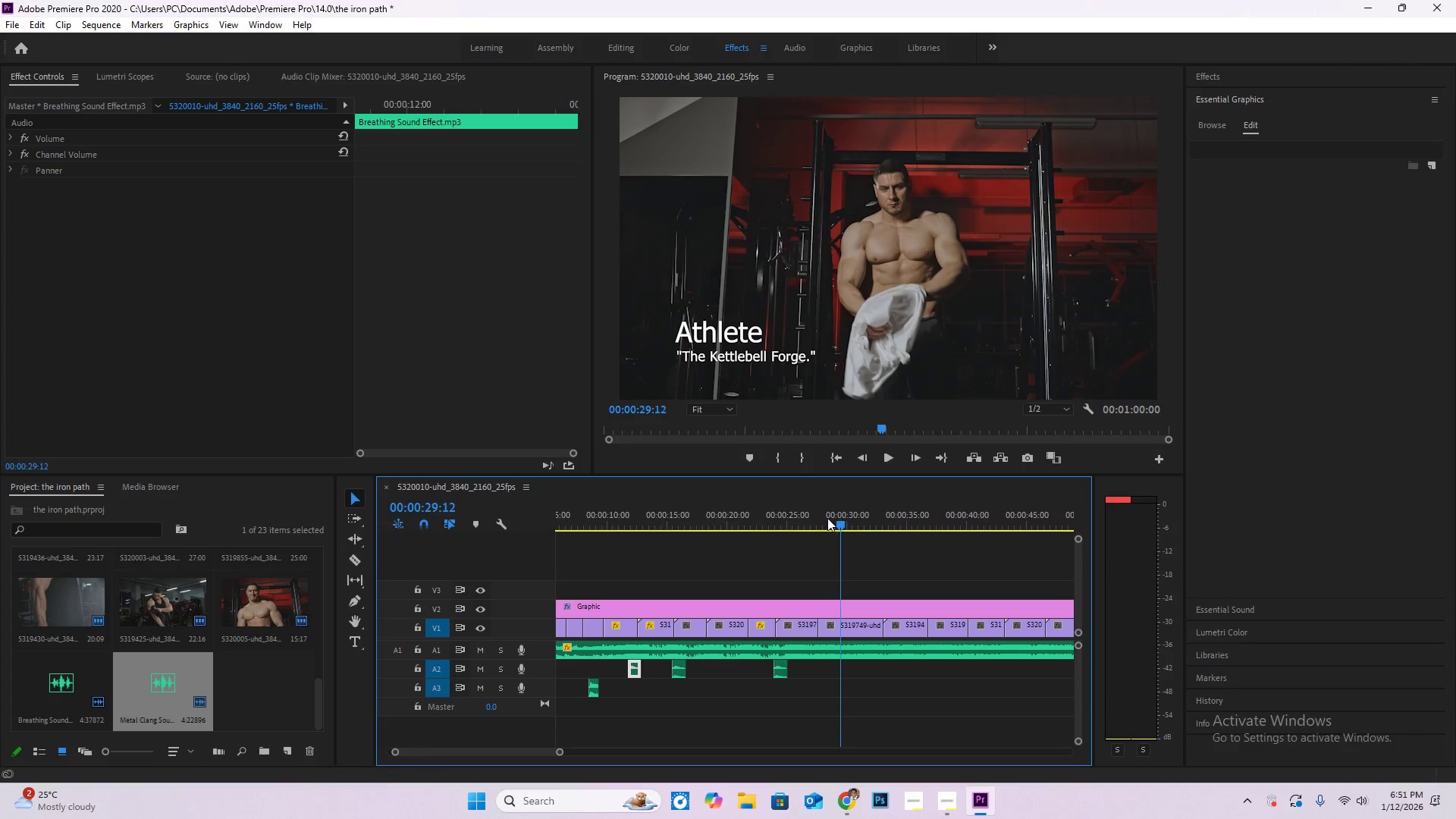 
left_click_drag(start_coordinate=[830, 518], to_coordinate=[962, 585])
 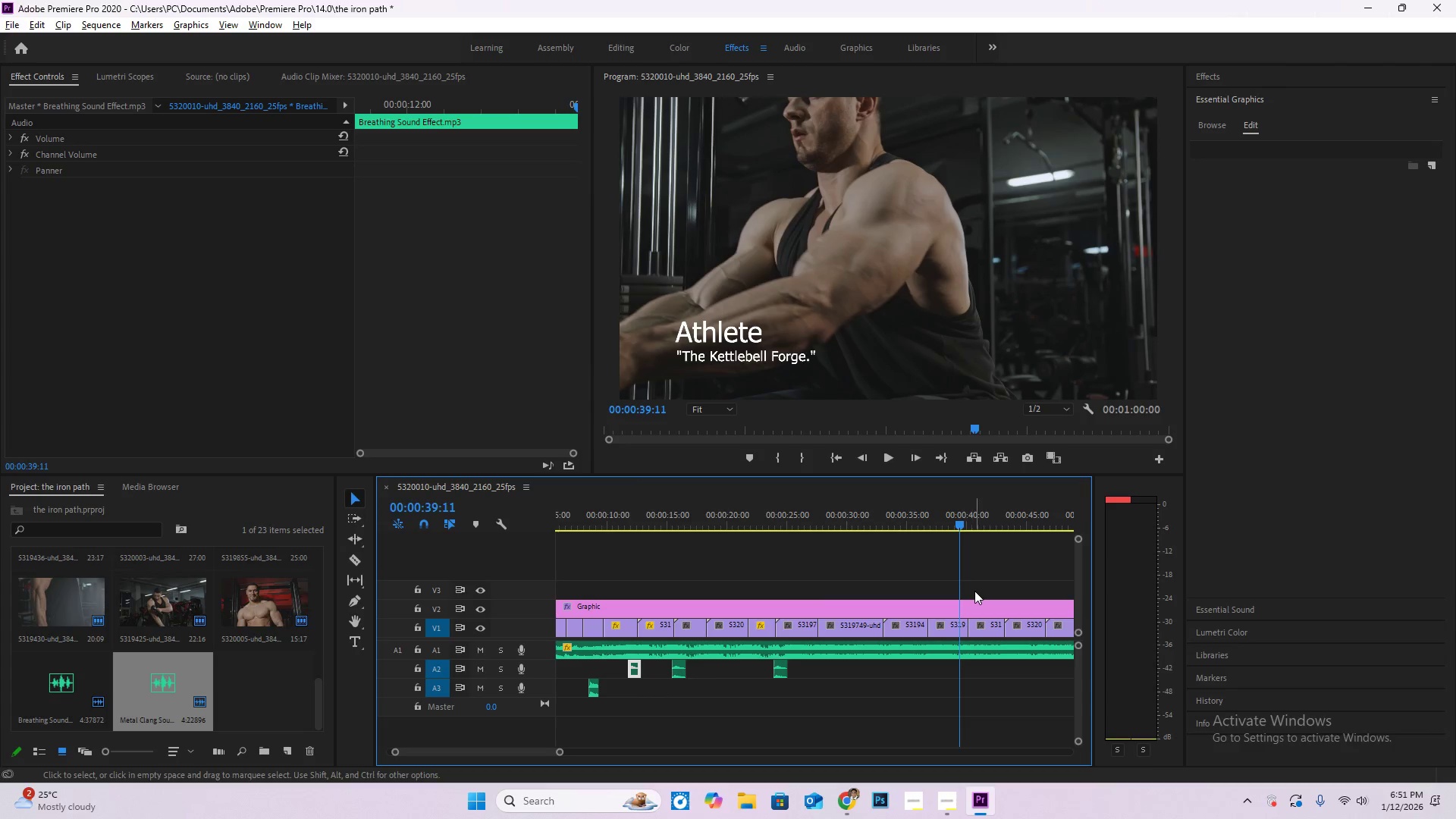 
hold_key(key=AltLeft, duration=0.55)
scroll: coordinate [974, 591], scroll_direction: down, amount: 4.0
 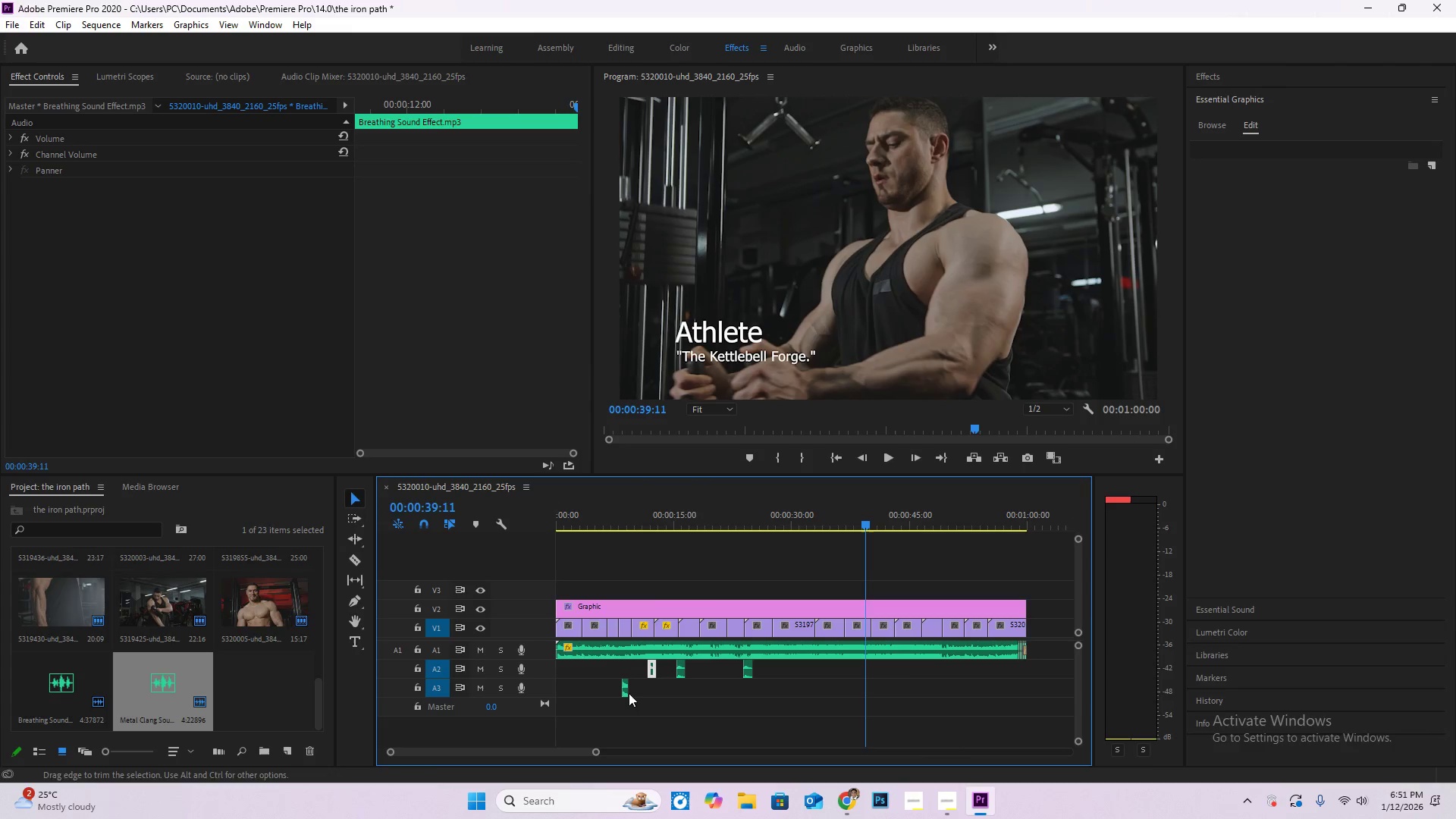 
left_click([624, 691])
 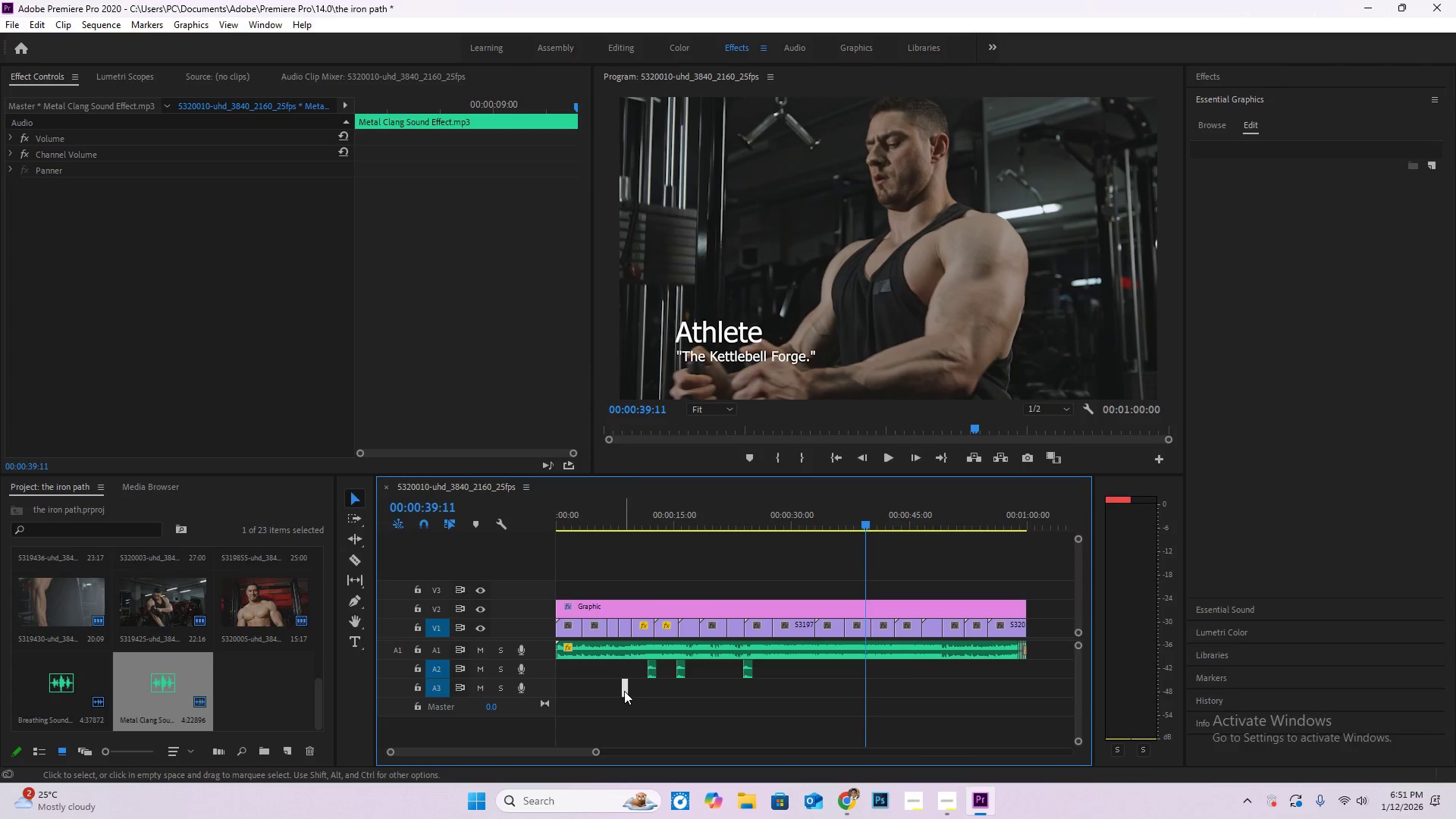 
key(Control+C)
 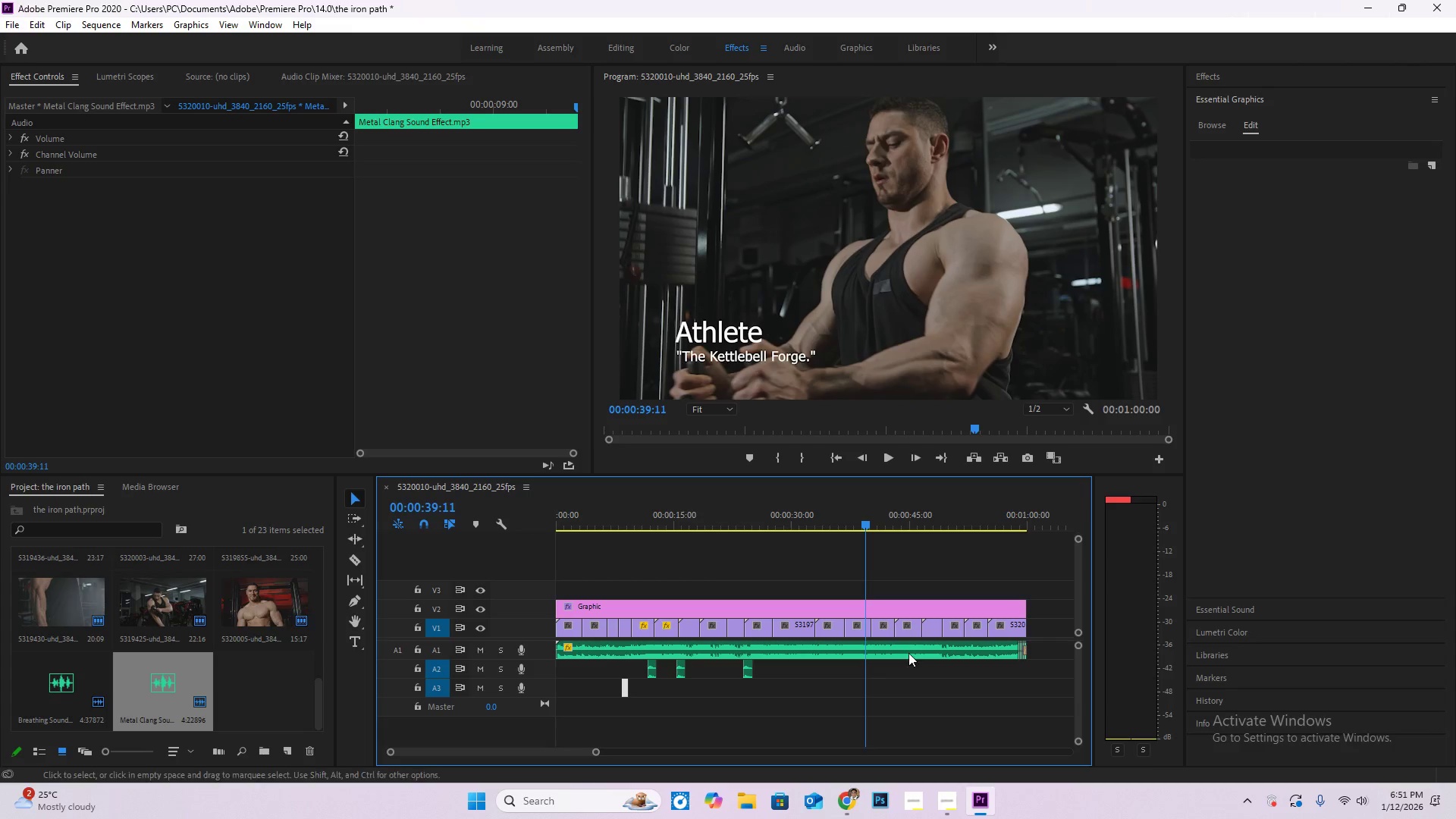 
key(Control+V)
 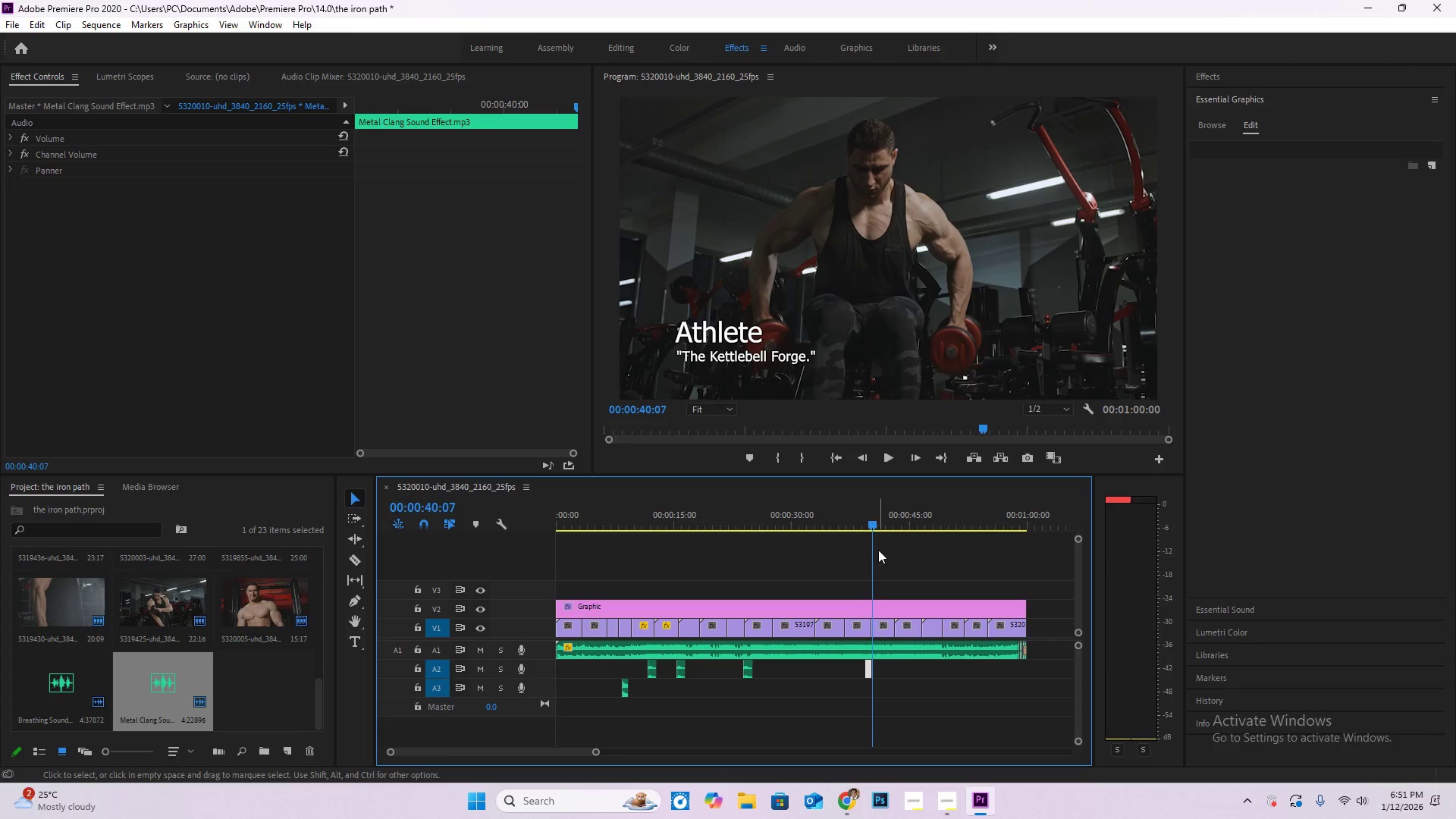 
left_click_drag(start_coordinate=[873, 527], to_coordinate=[830, 514])
 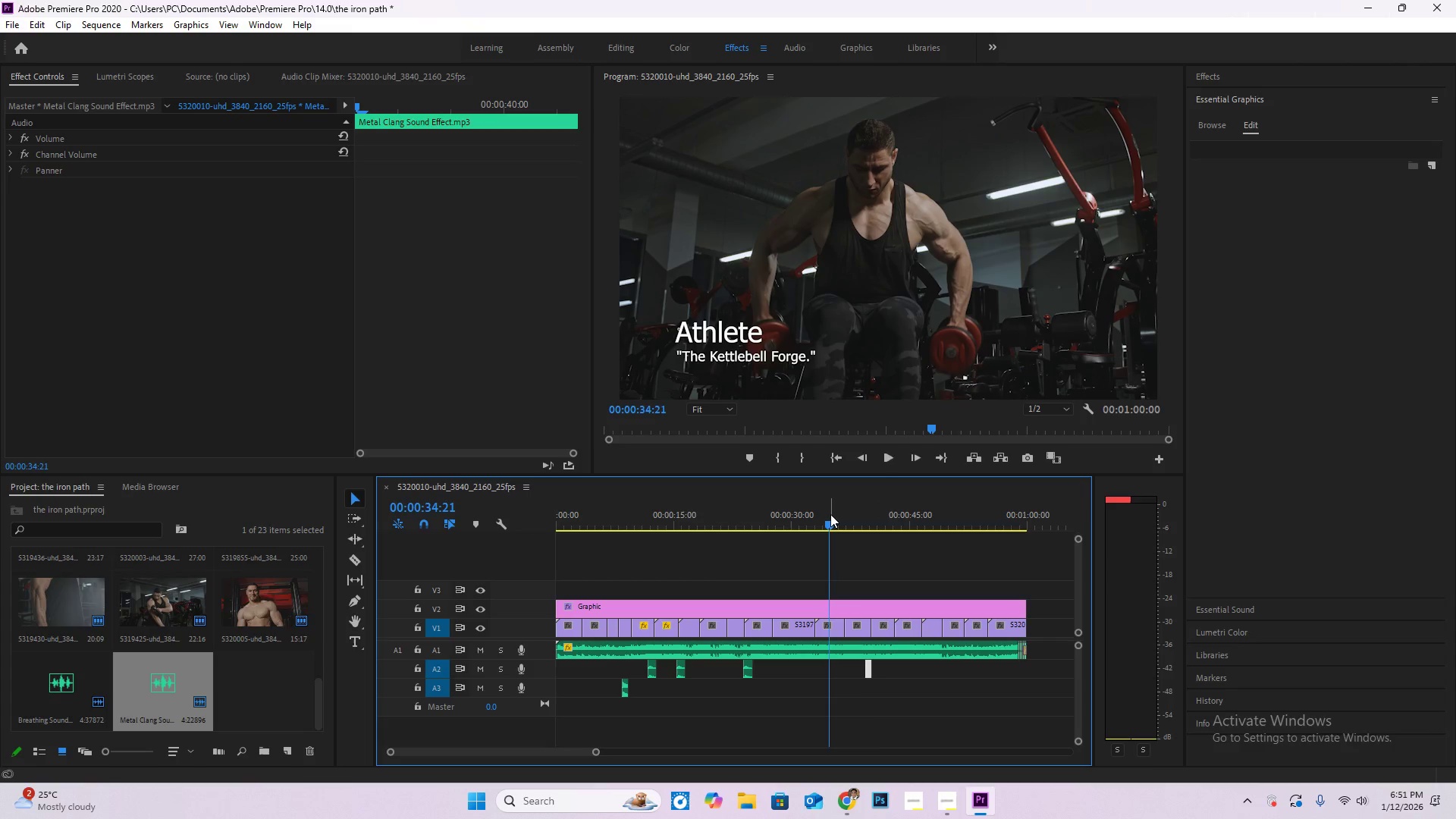 
key(Space)
 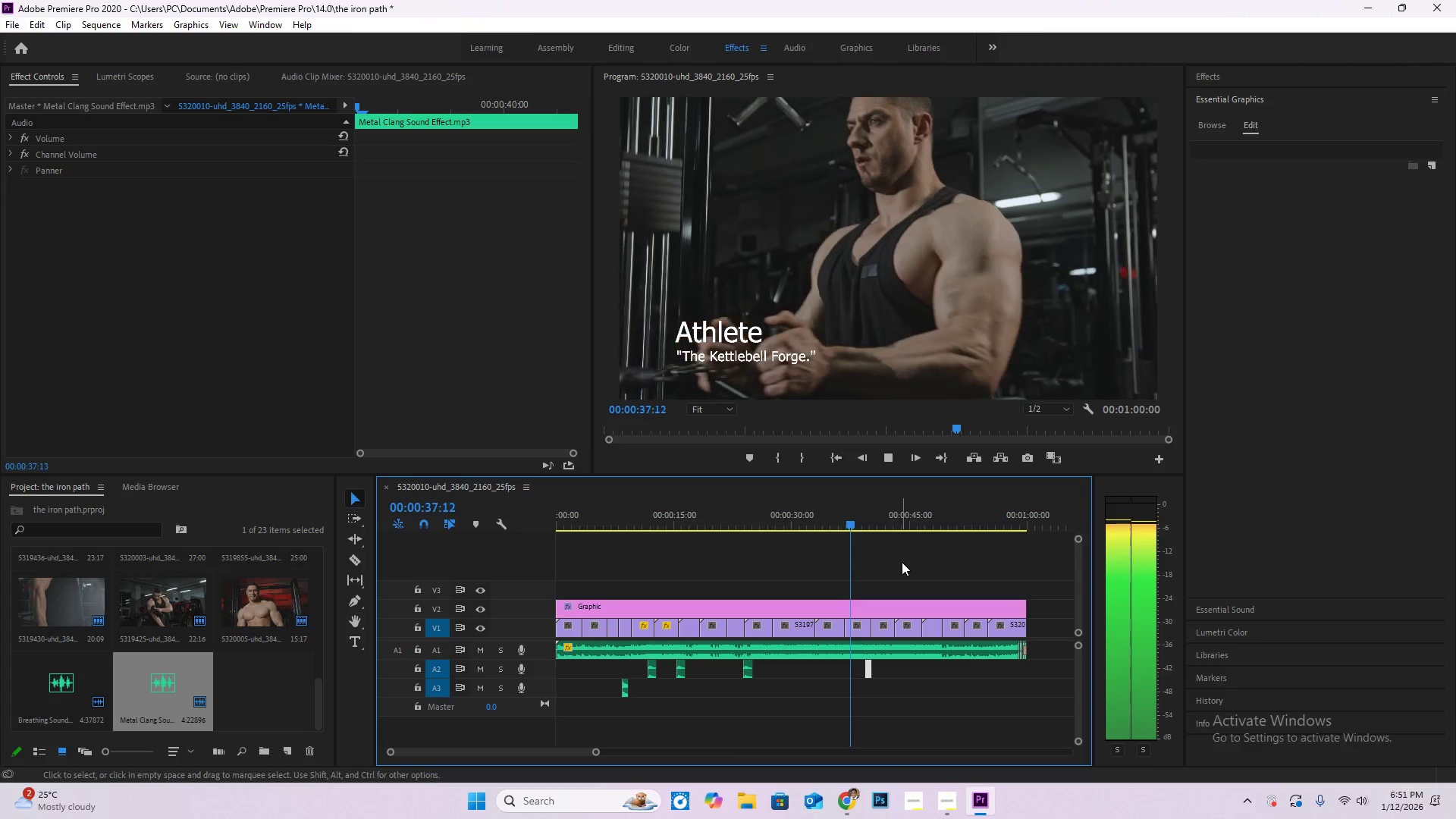 
wait(8.19)
 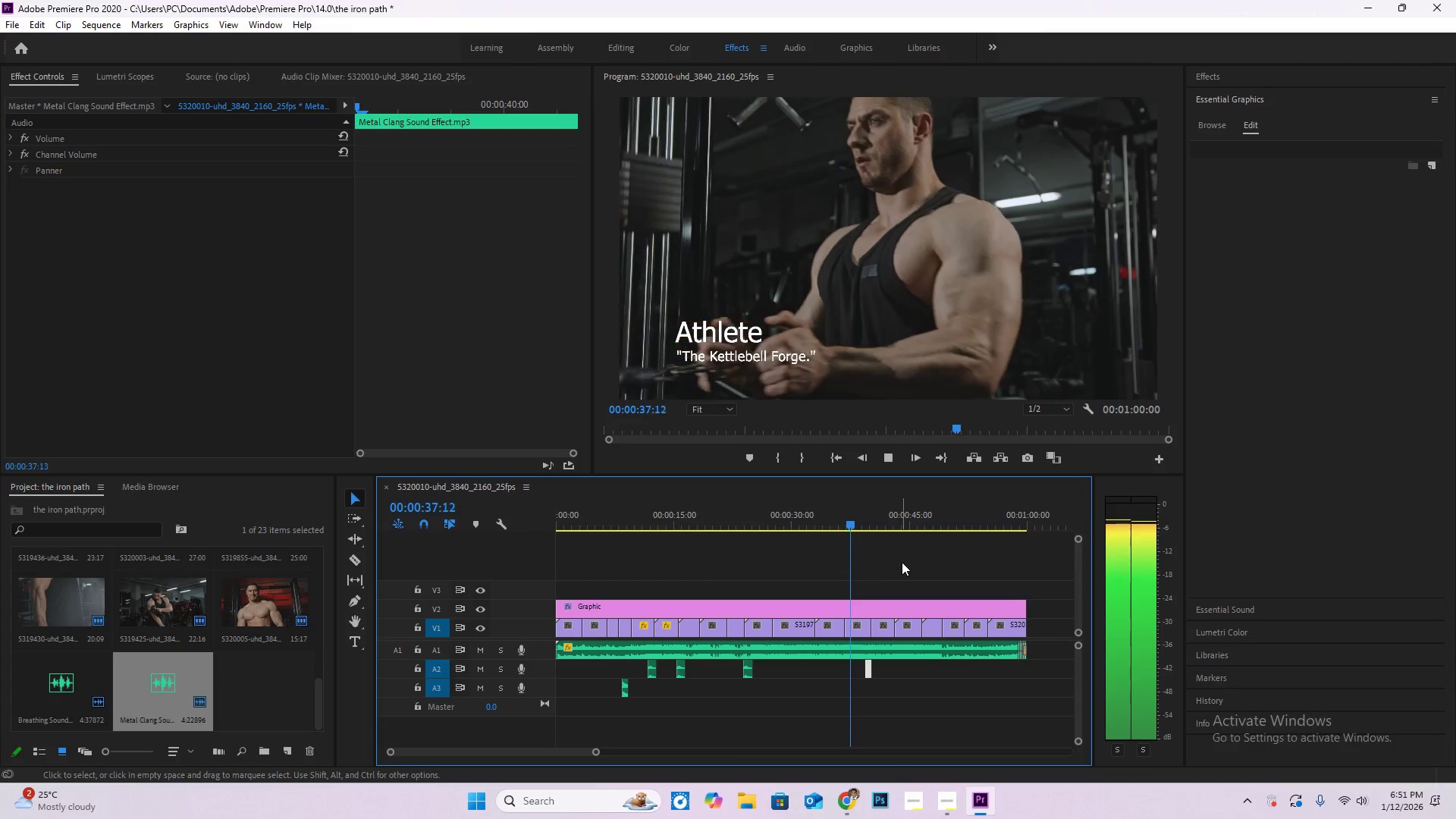 
hold_key(key=AltLeft, duration=0.5)
scroll: coordinate [861, 701], scroll_direction: up, amount: 8.0
 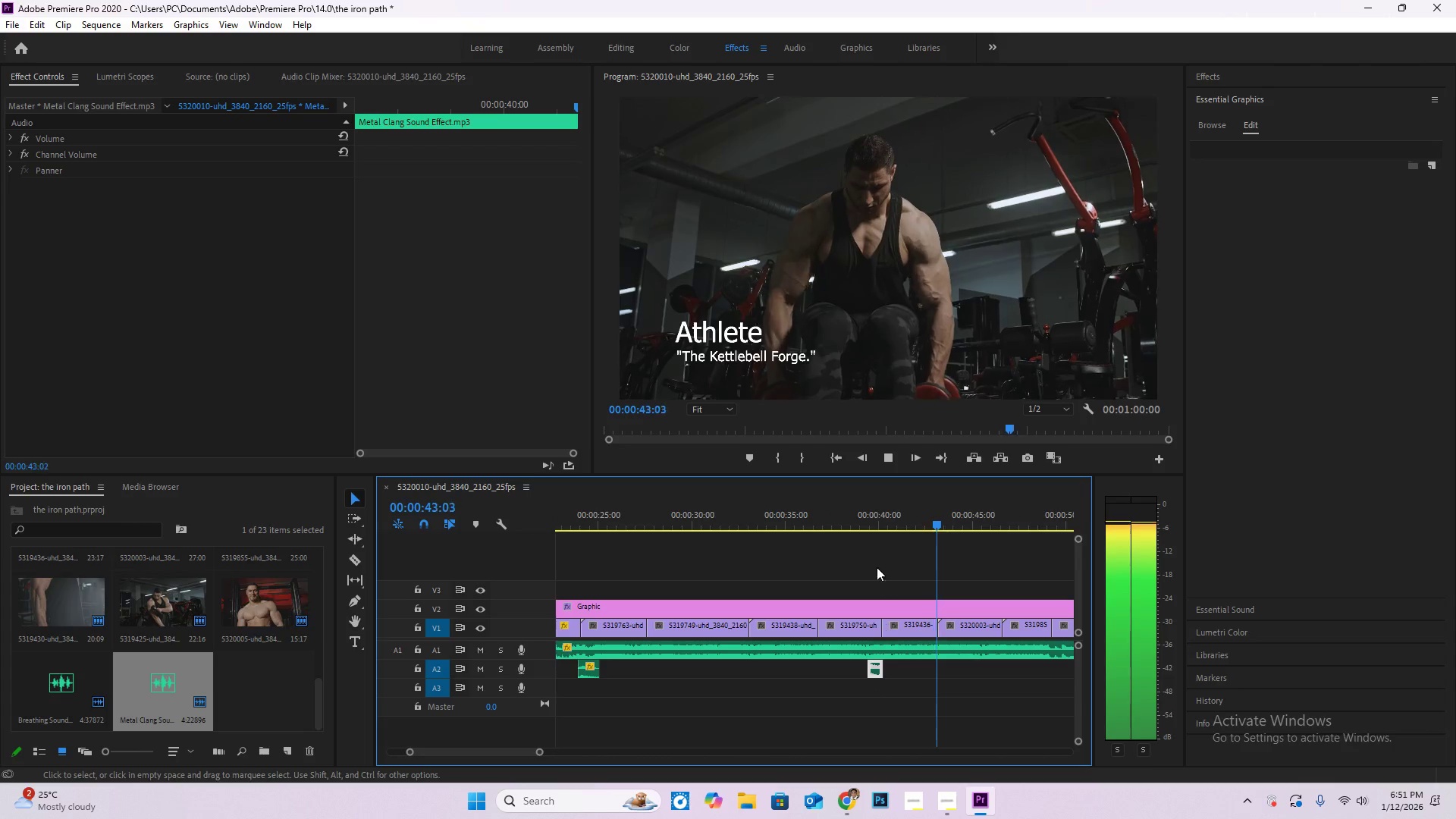 
key(Space)
 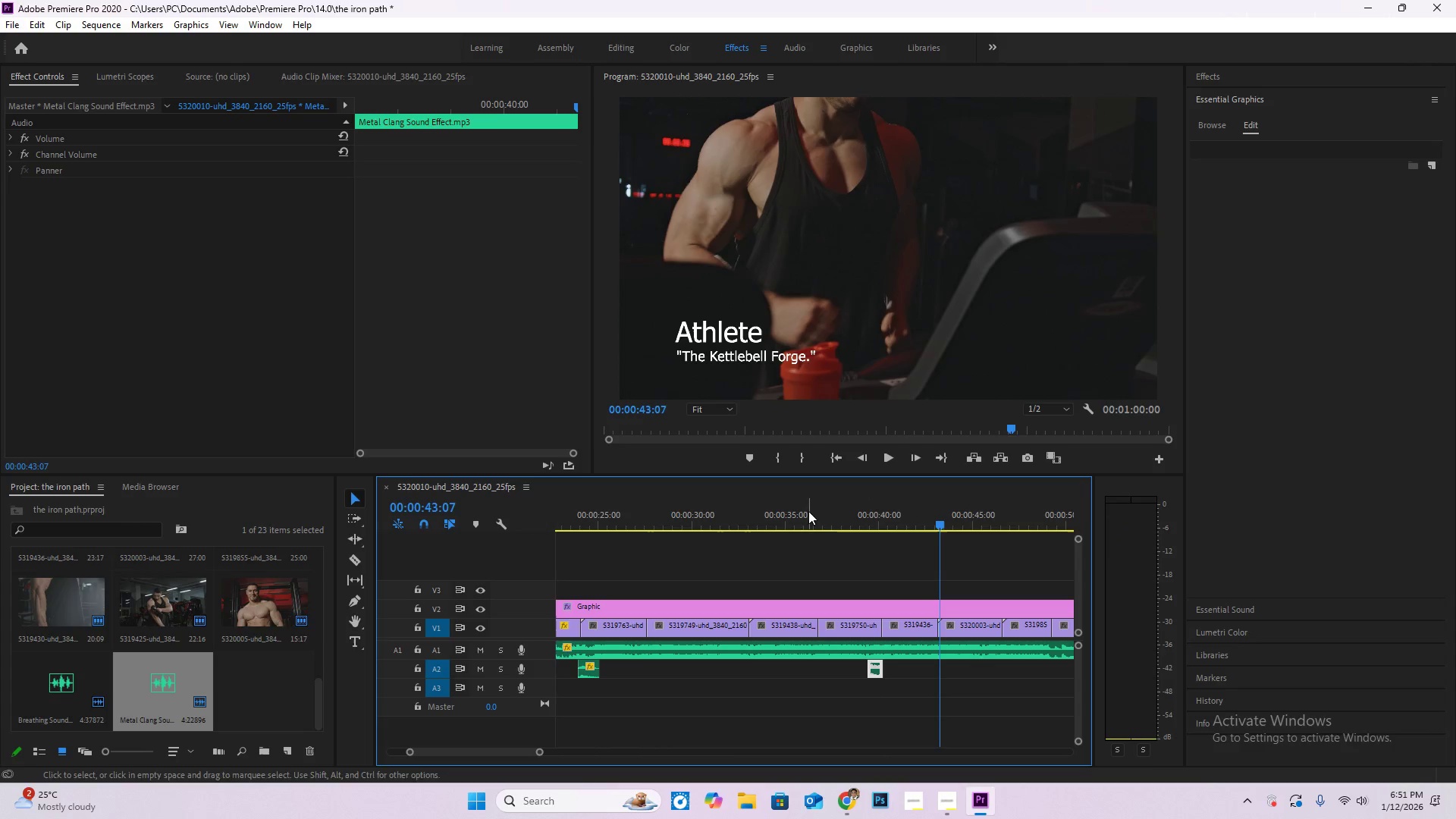 
left_click_drag(start_coordinate=[808, 510], to_coordinate=[817, 515])
 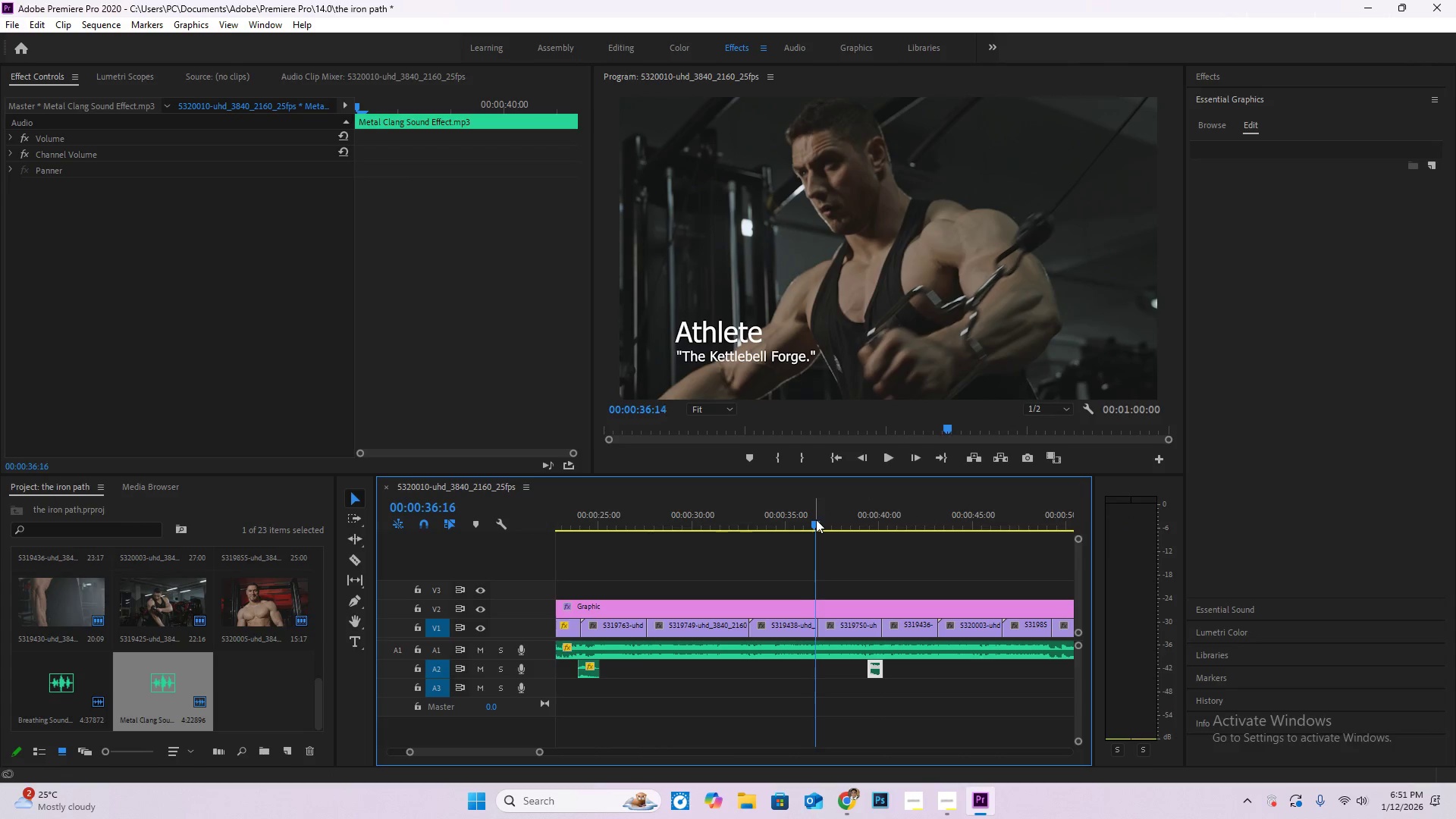 
left_click_drag(start_coordinate=[816, 519], to_coordinate=[785, 524])
 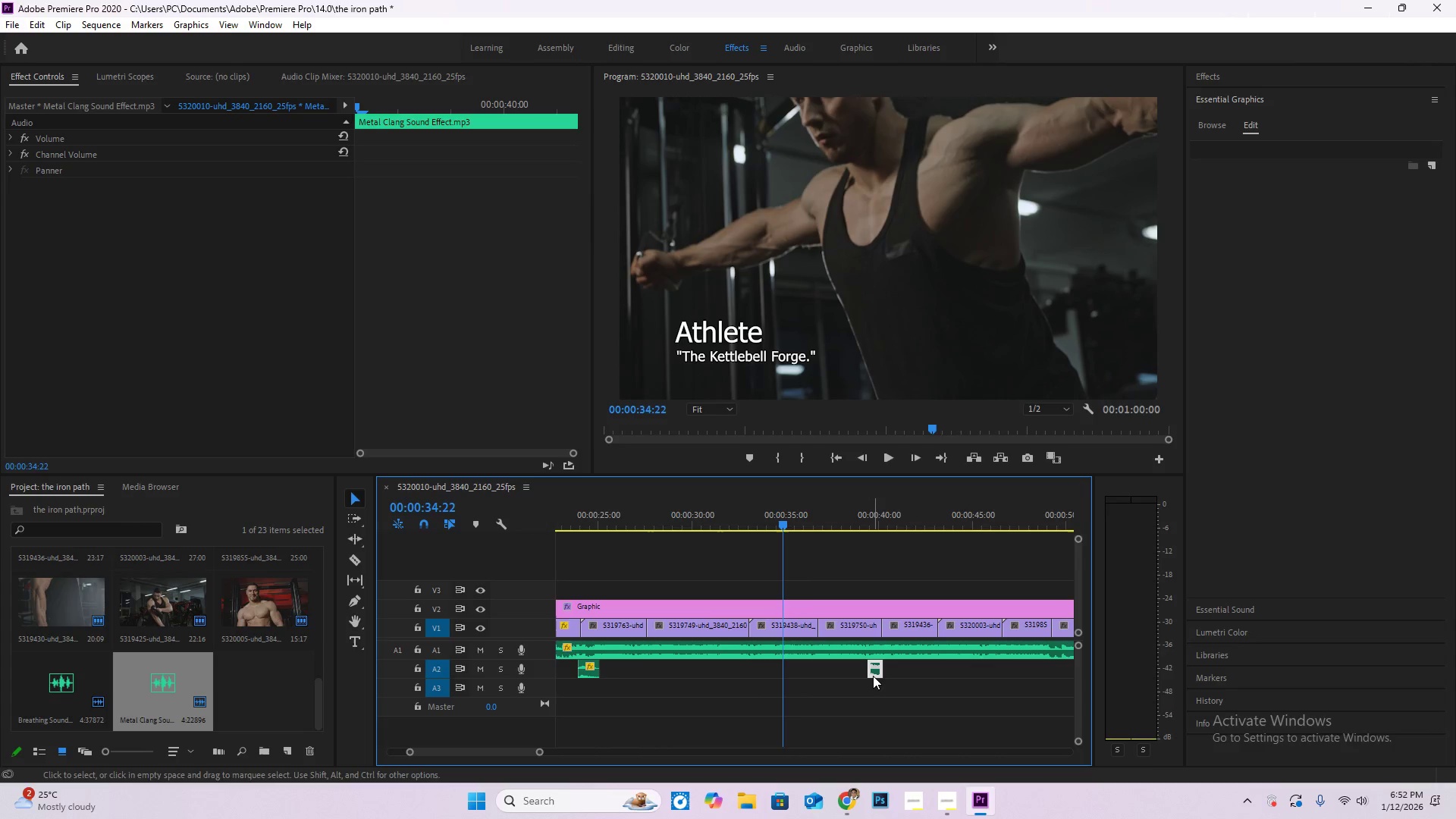 
left_click_drag(start_coordinate=[873, 676], to_coordinate=[793, 673])
 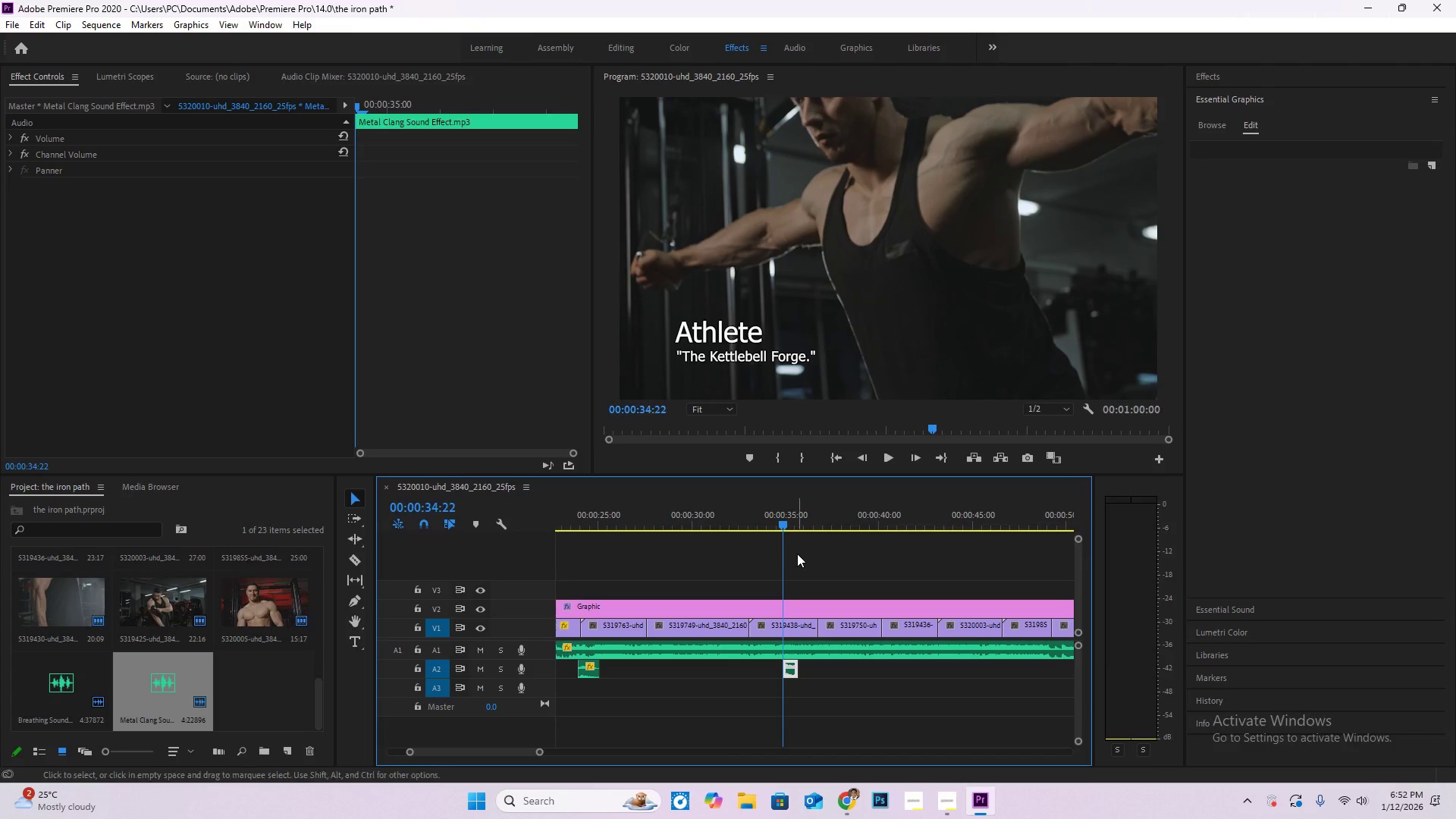 
key(Space)
 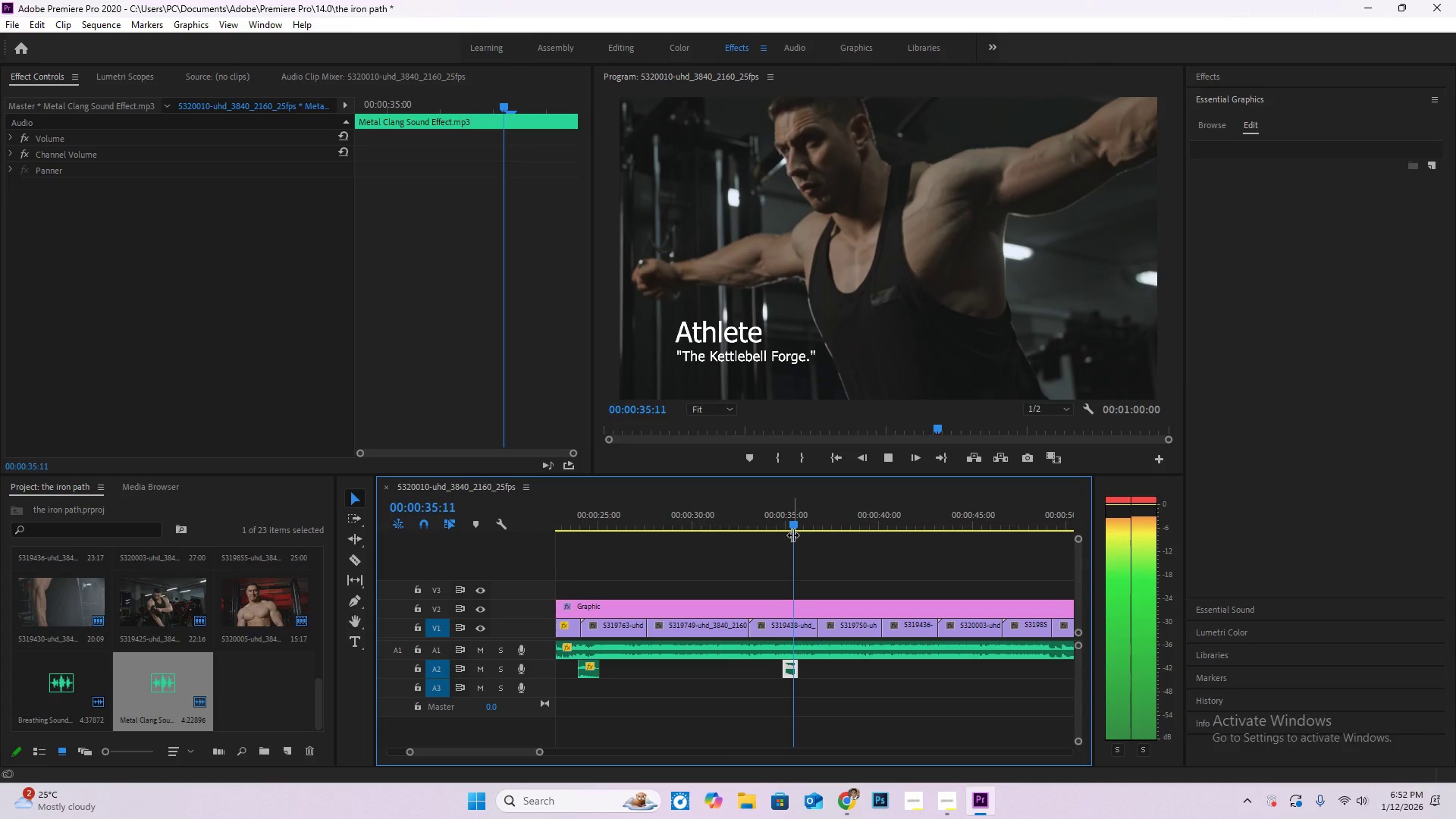 
left_click_drag(start_coordinate=[795, 535], to_coordinate=[777, 532])
 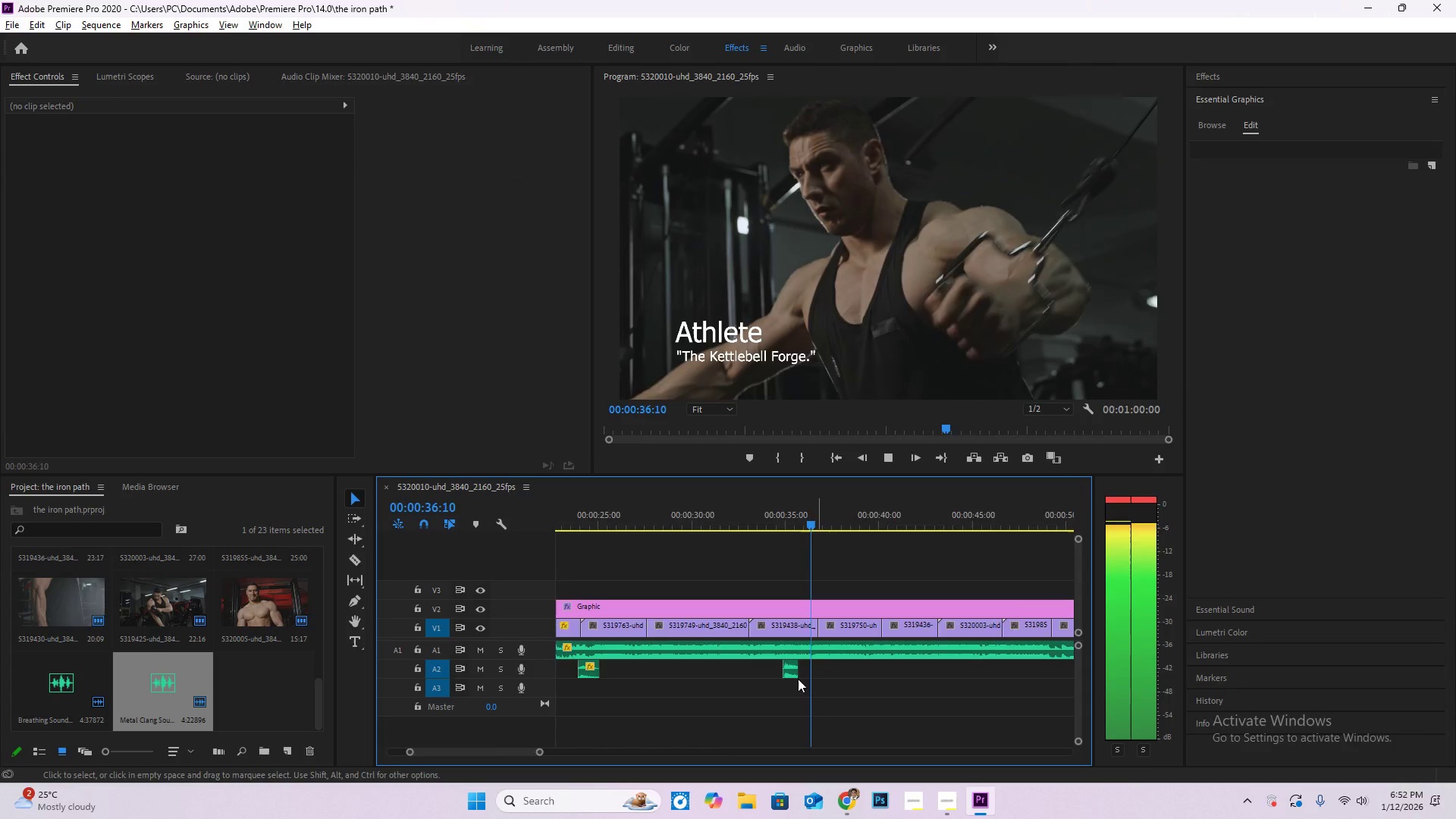 
hold_key(key=AltLeft, duration=1.05)
scroll: coordinate [766, 682], scroll_direction: up, amount: 18.0
 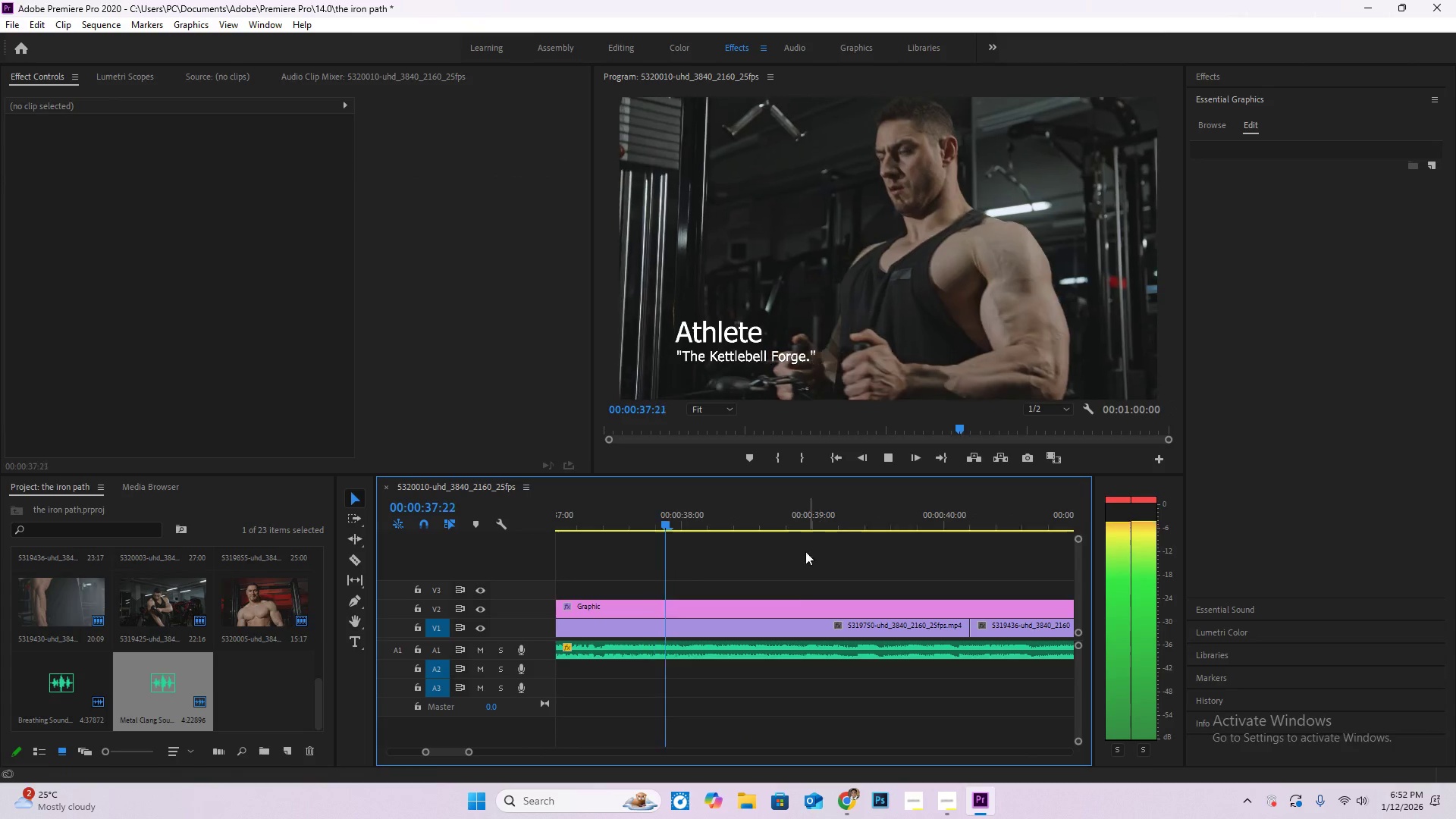 
key(Alt+AltLeft)
 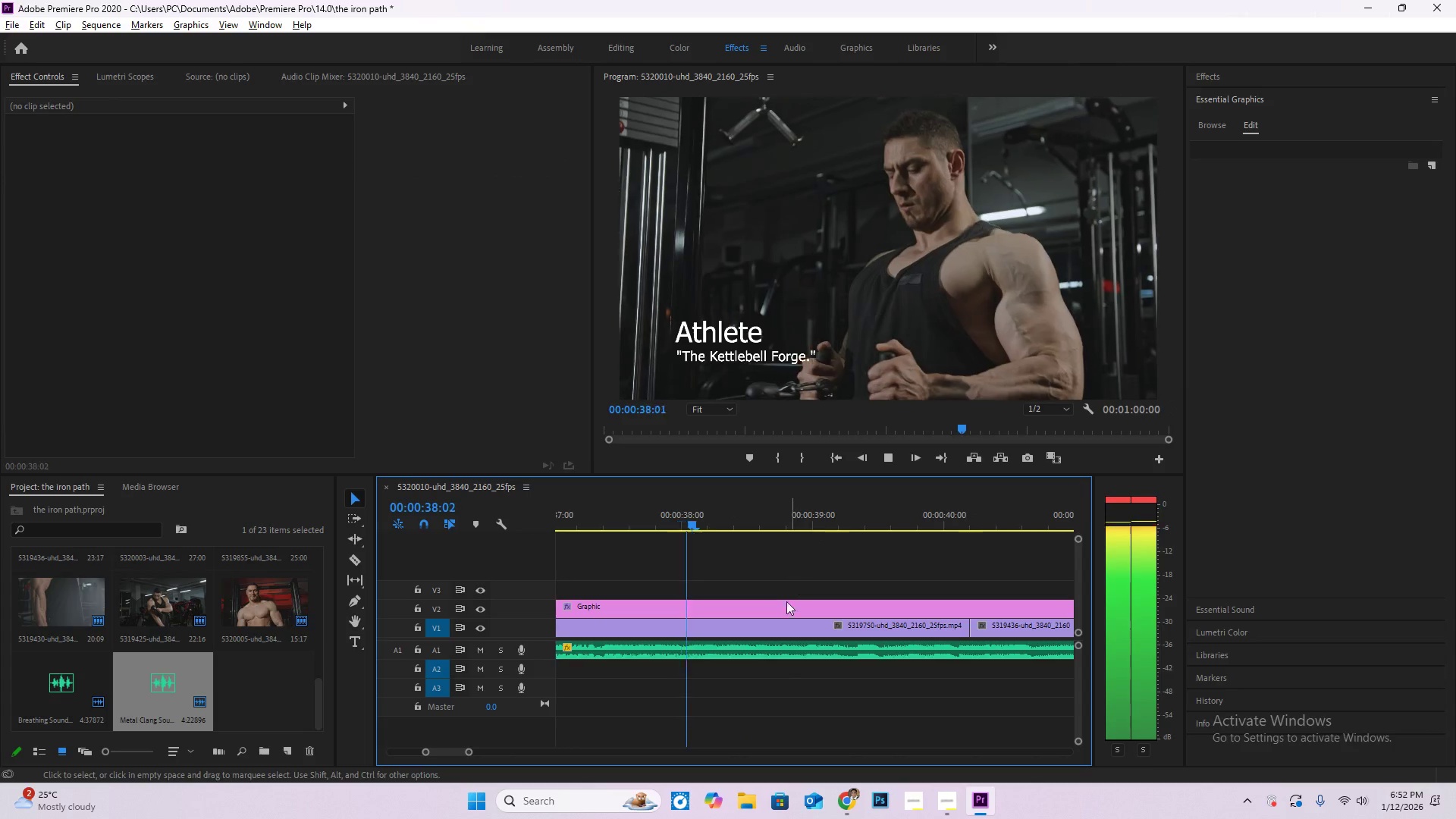 
key(Space)
 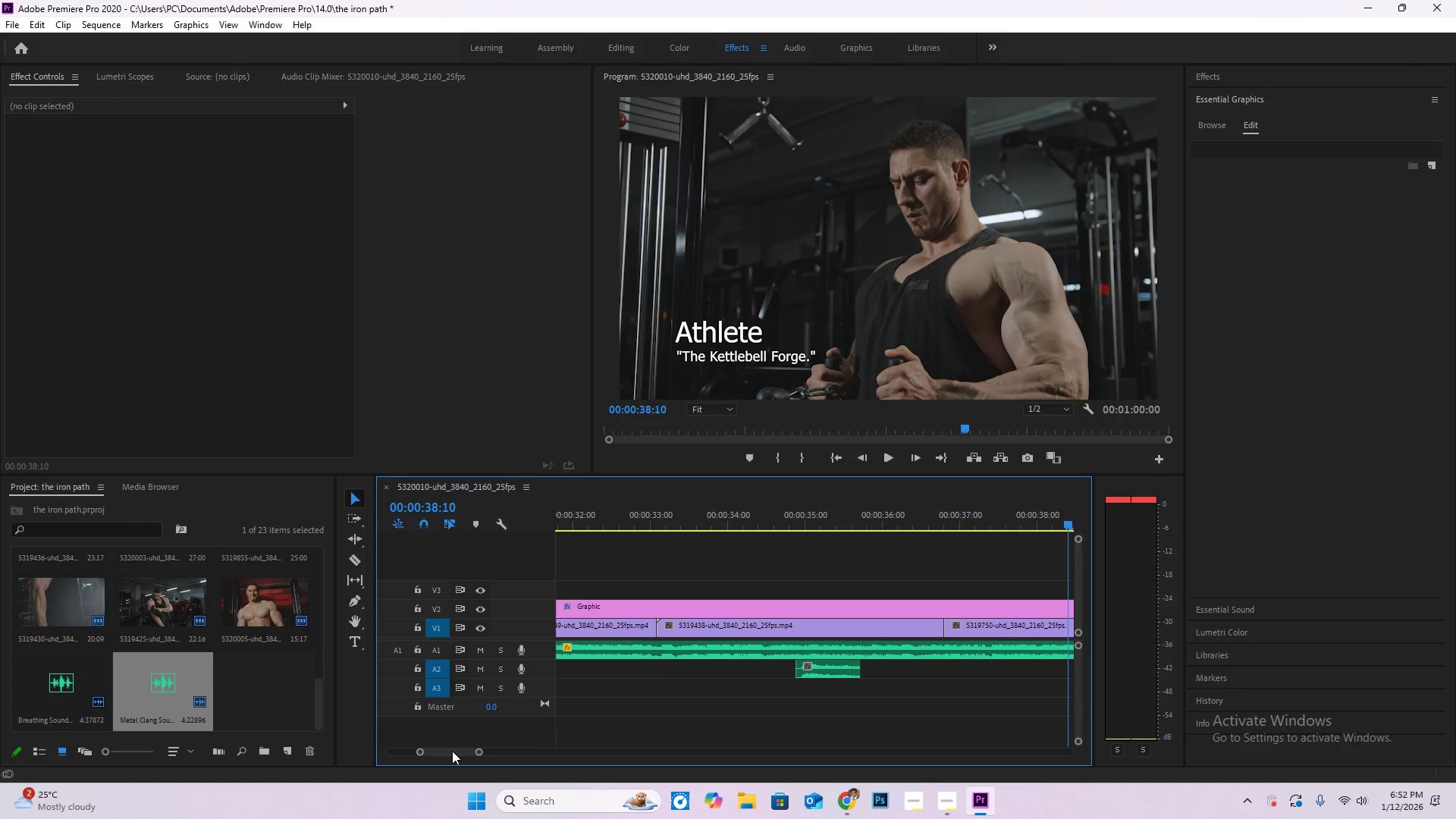 
scroll: coordinate [774, 636], scroll_direction: down, amount: 5.0
 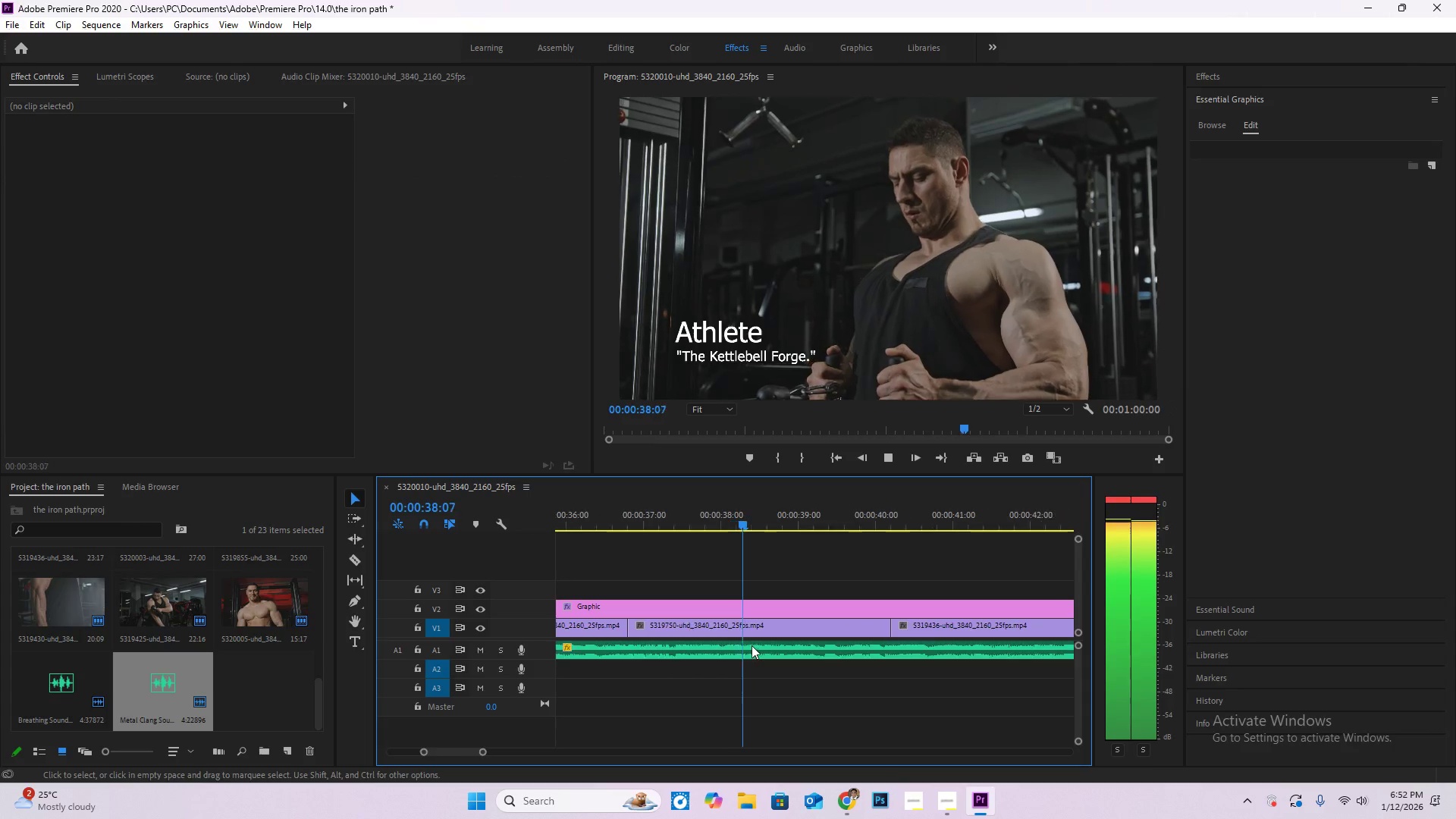 
hold_key(key=AltLeft, duration=1.12)
scroll: coordinate [731, 678], scroll_direction: up, amount: 15.0
 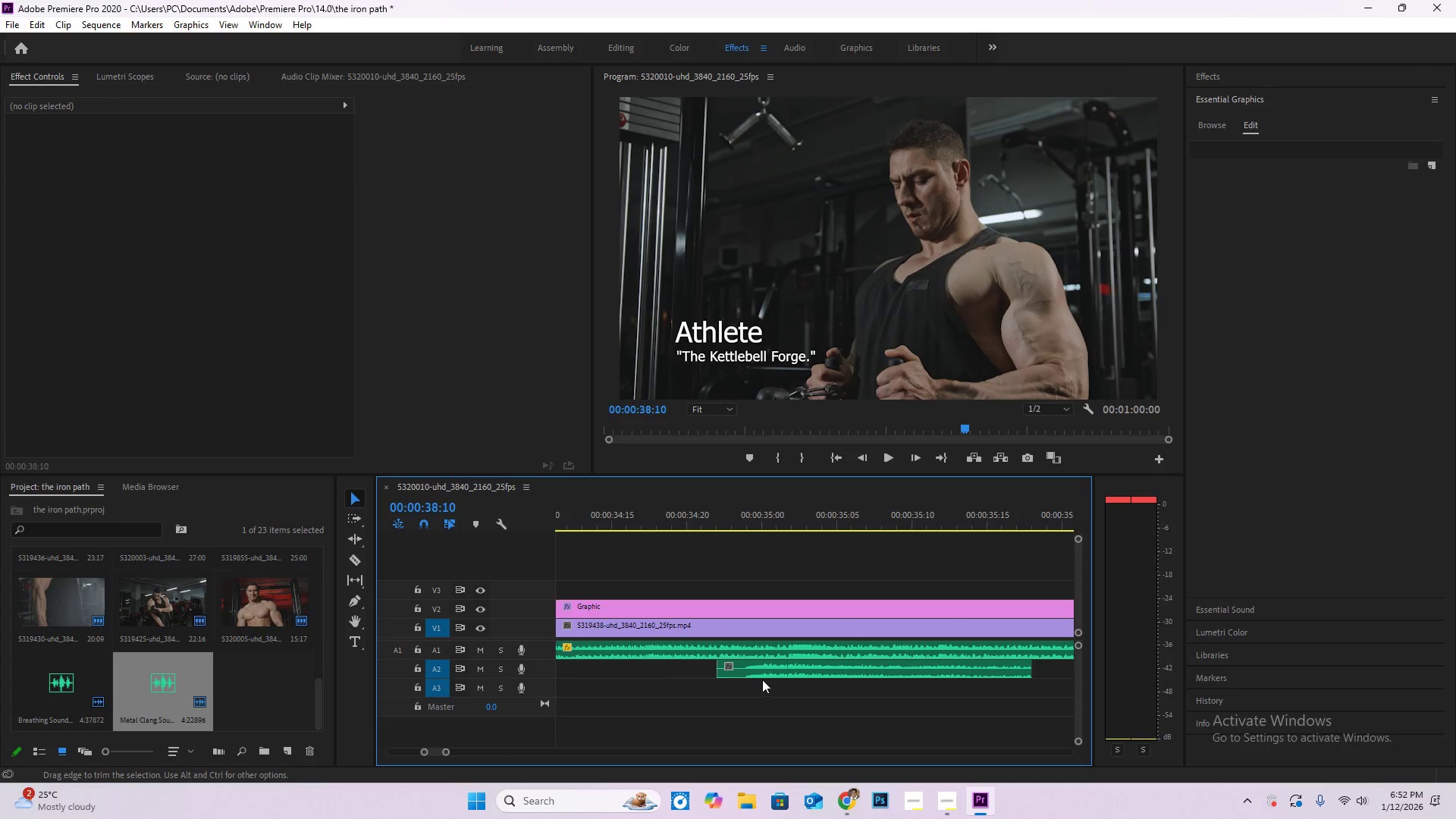 
type(cv)
 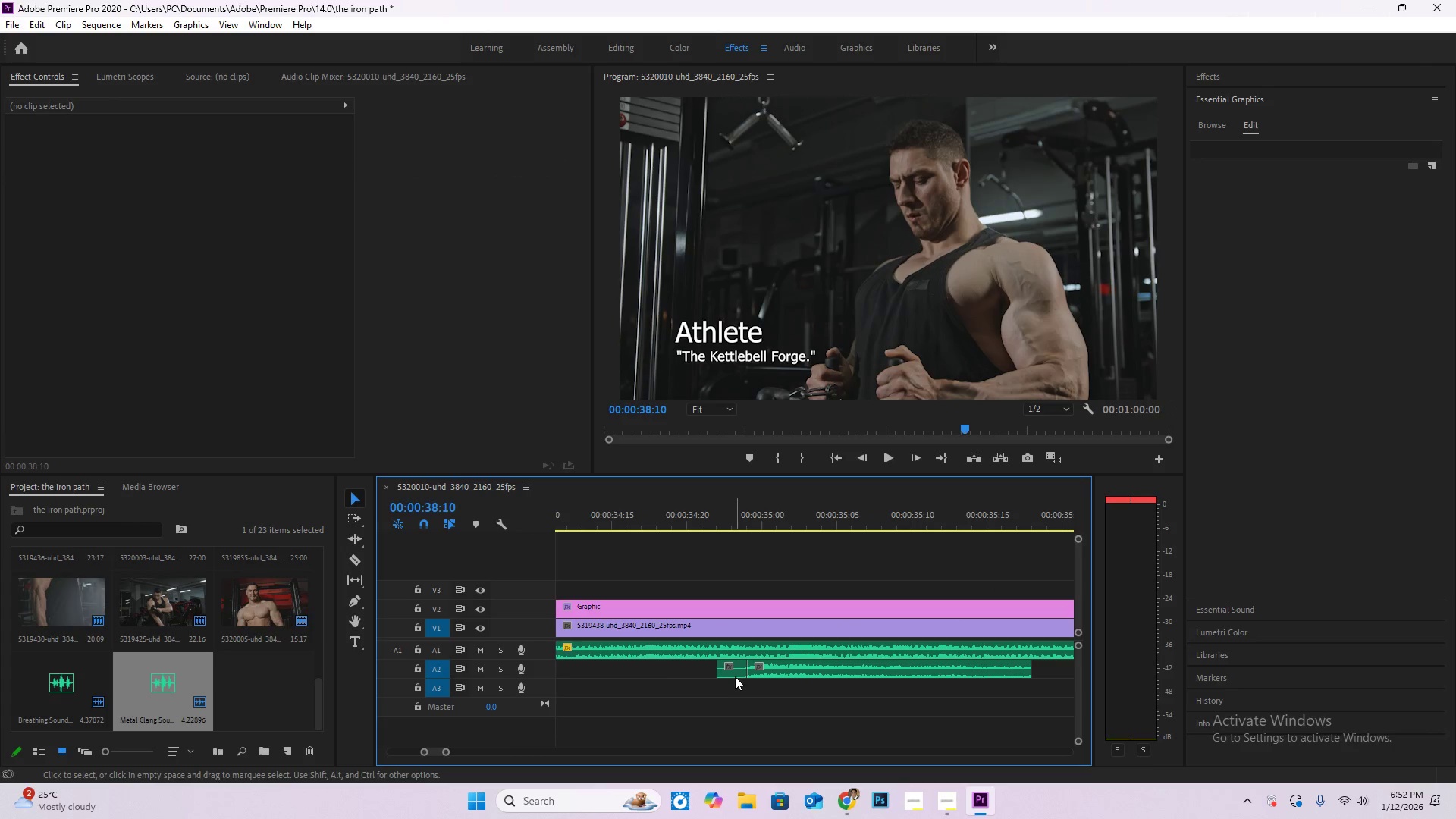 
left_click([735, 676])
 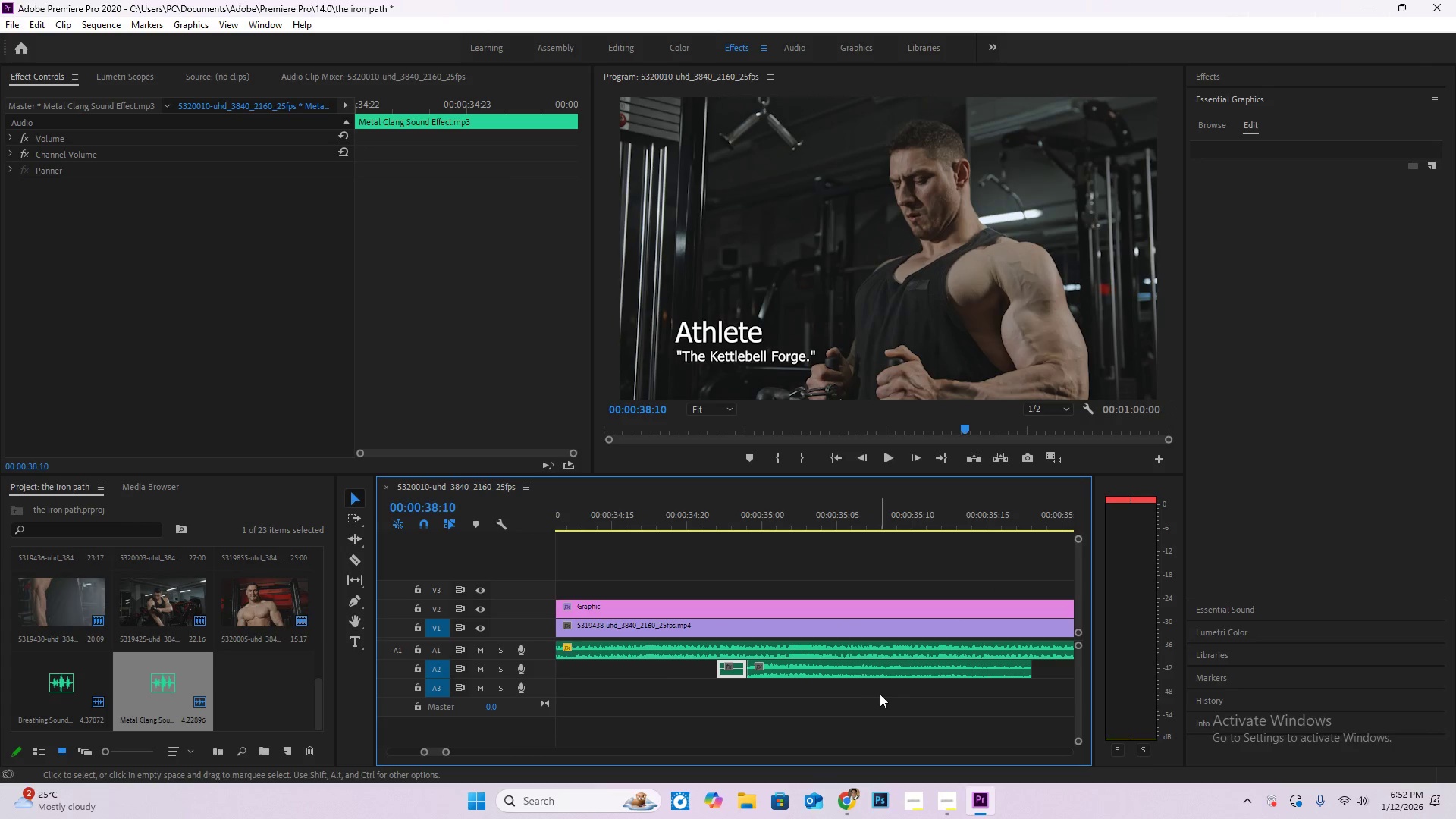 
key(Delete)
 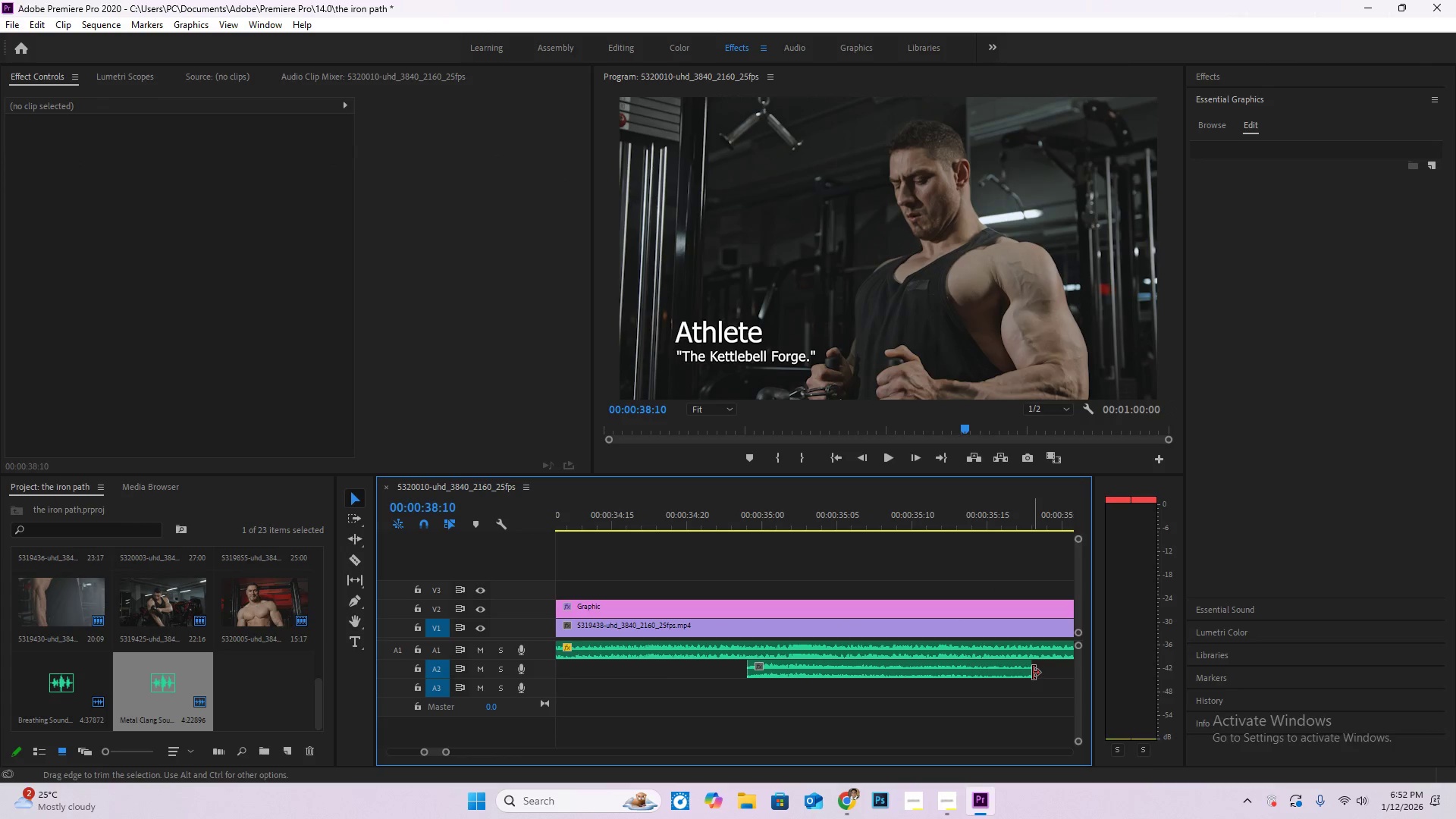 
left_click_drag(start_coordinate=[1033, 673], to_coordinate=[808, 675])
 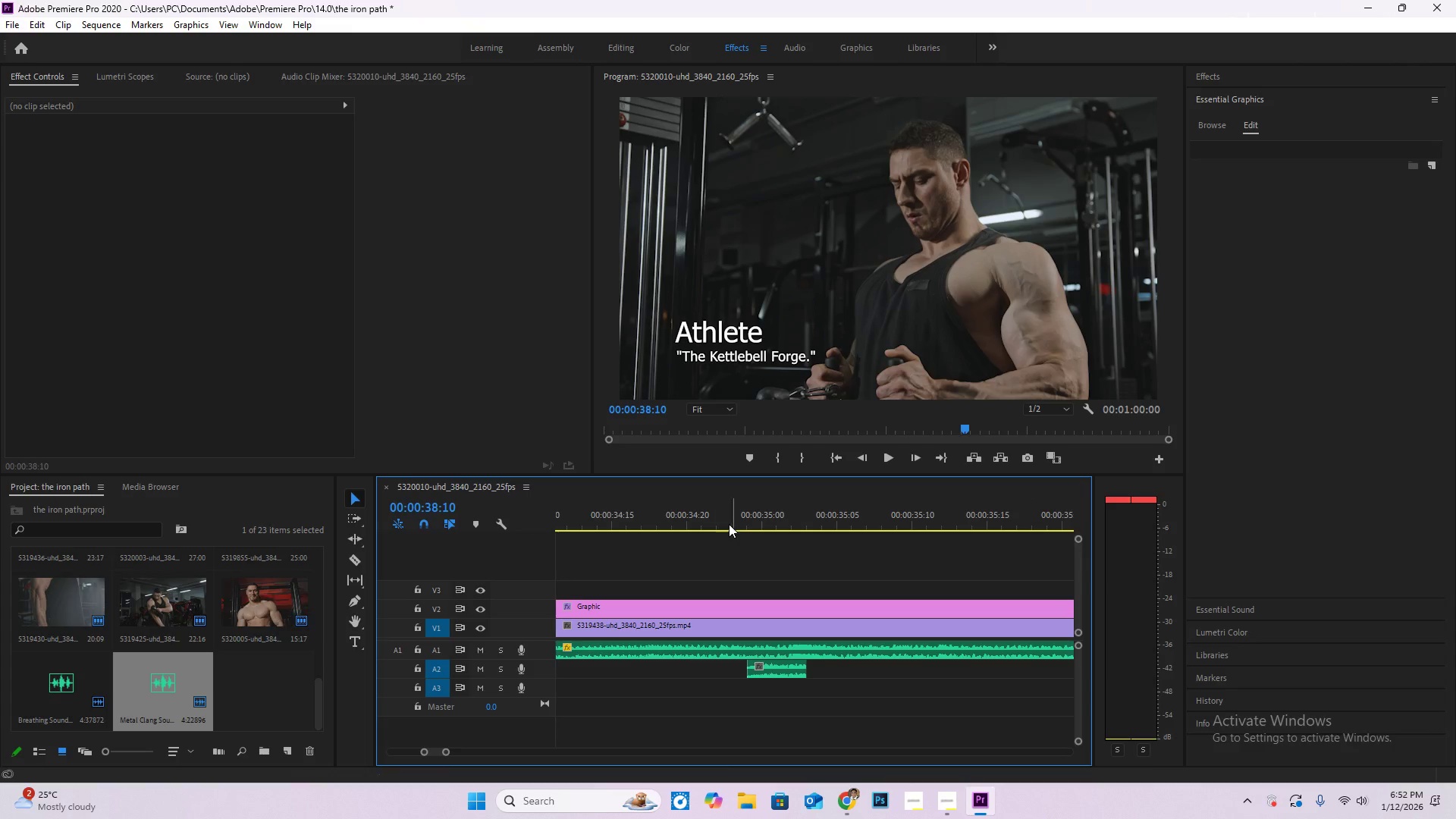 
left_click_drag(start_coordinate=[730, 524], to_coordinate=[698, 524])
 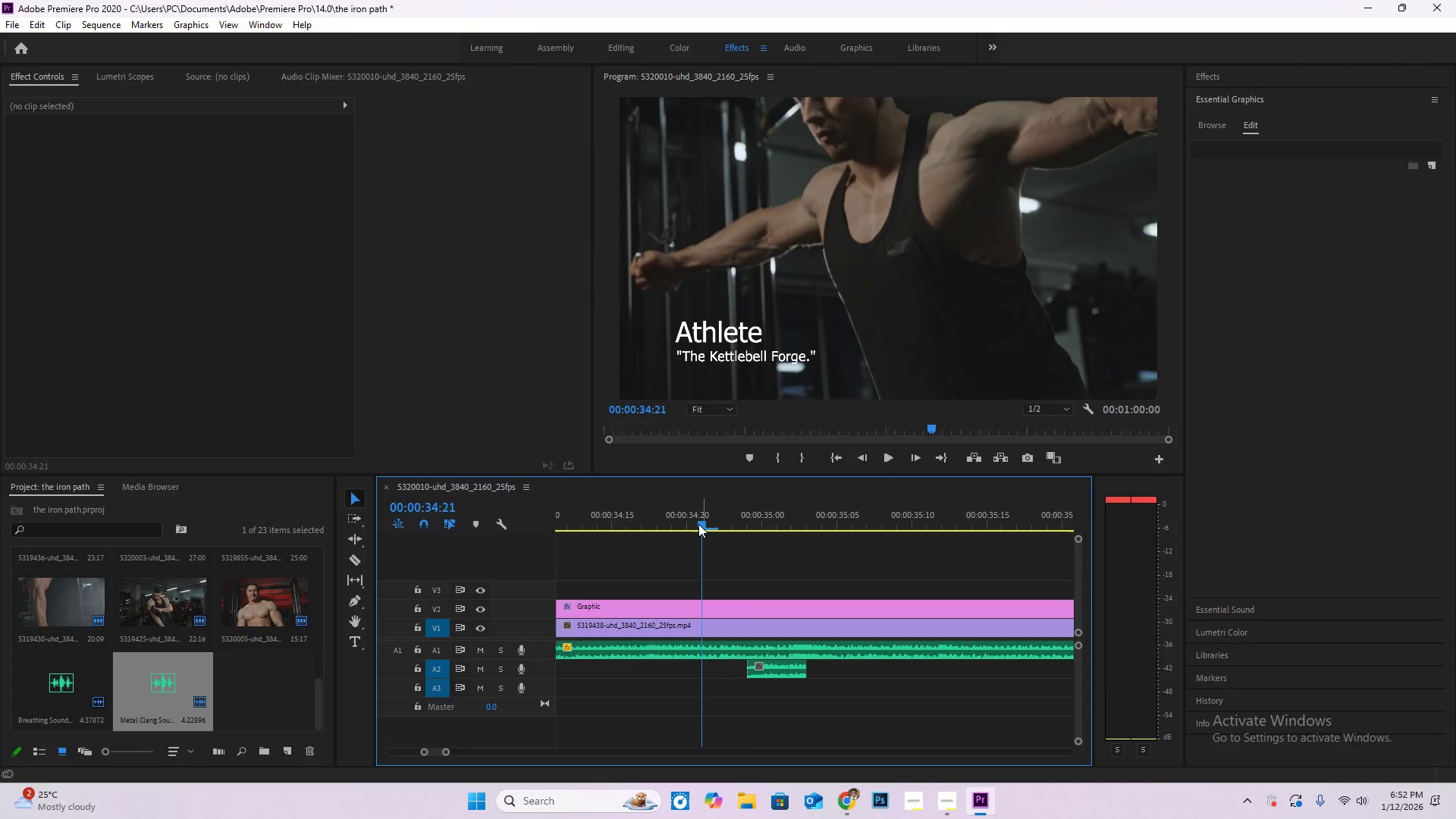 
key(Space)
 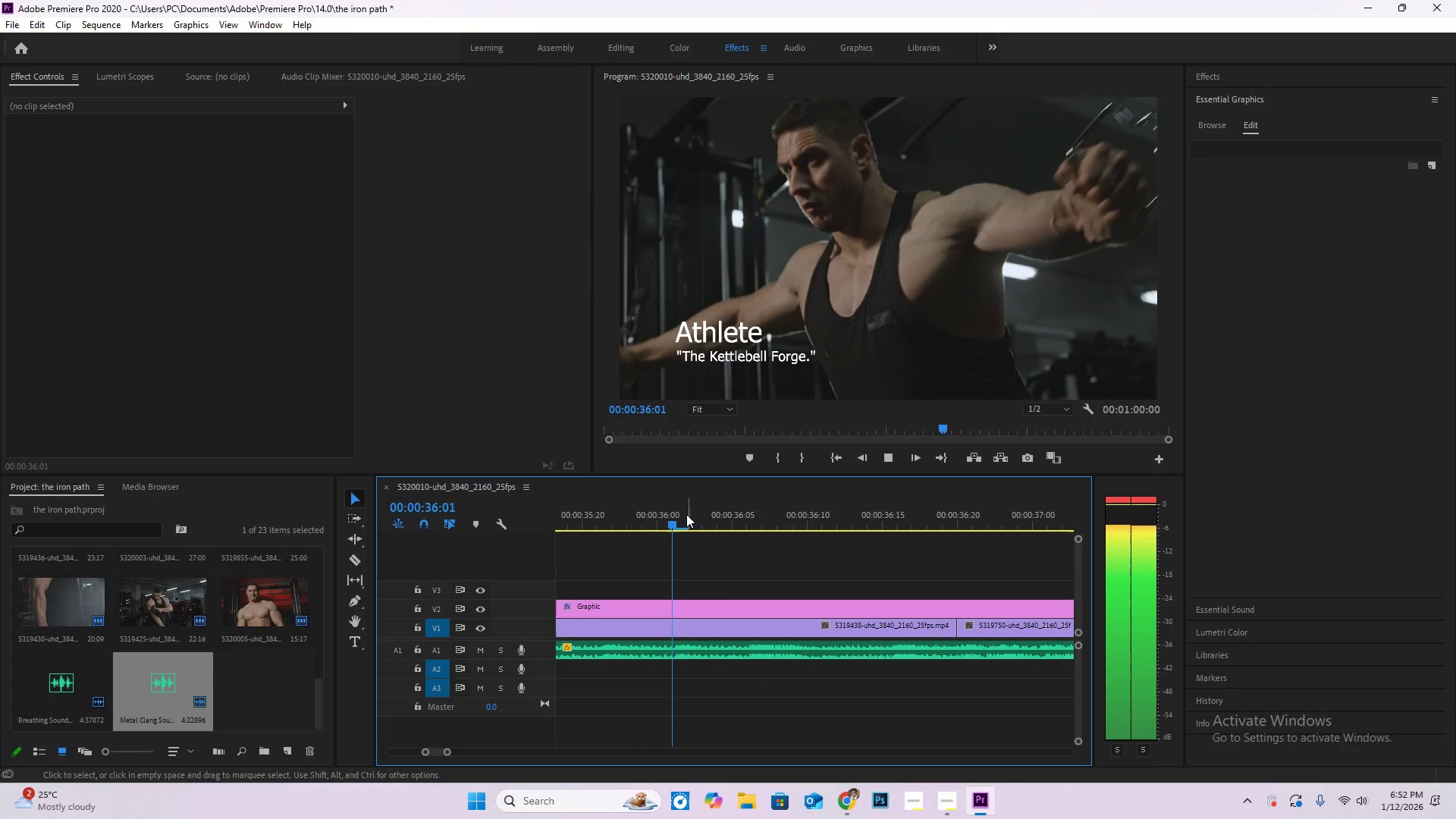 
hold_key(key=AltLeft, duration=1.12)
scroll: coordinate [764, 598], scroll_direction: down, amount: 15.0
 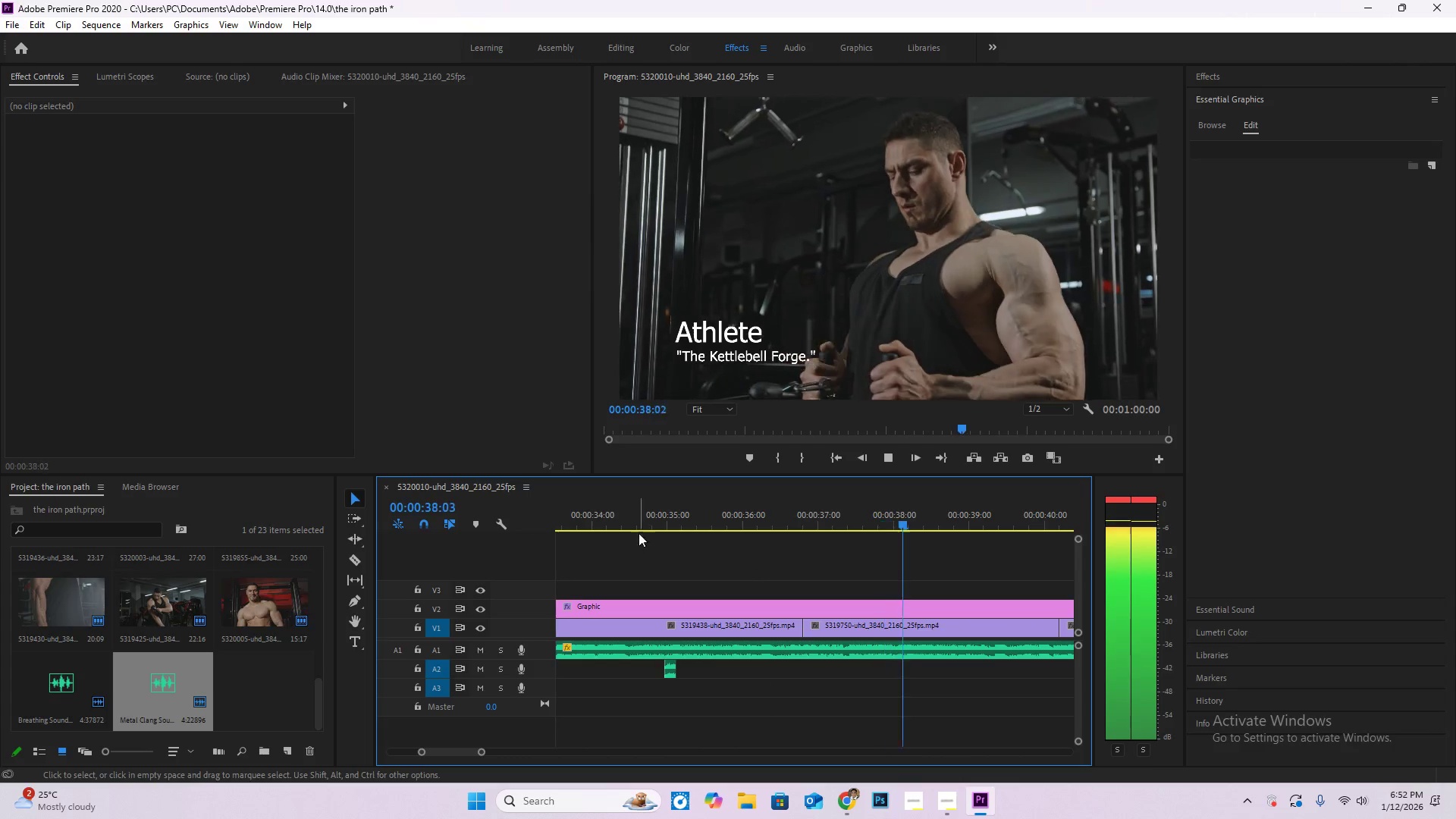 
left_click([644, 525])
 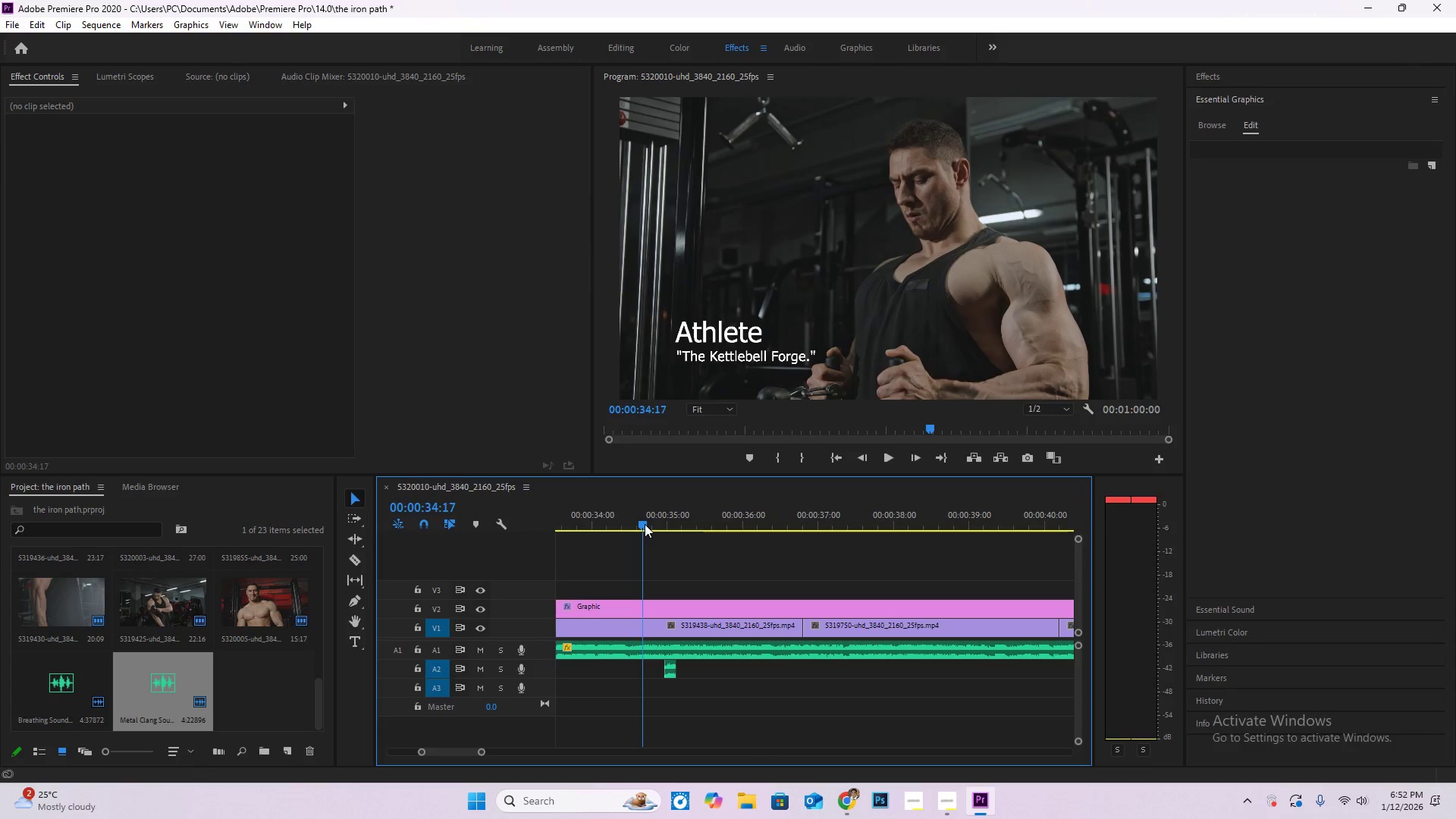 
key(Space)
 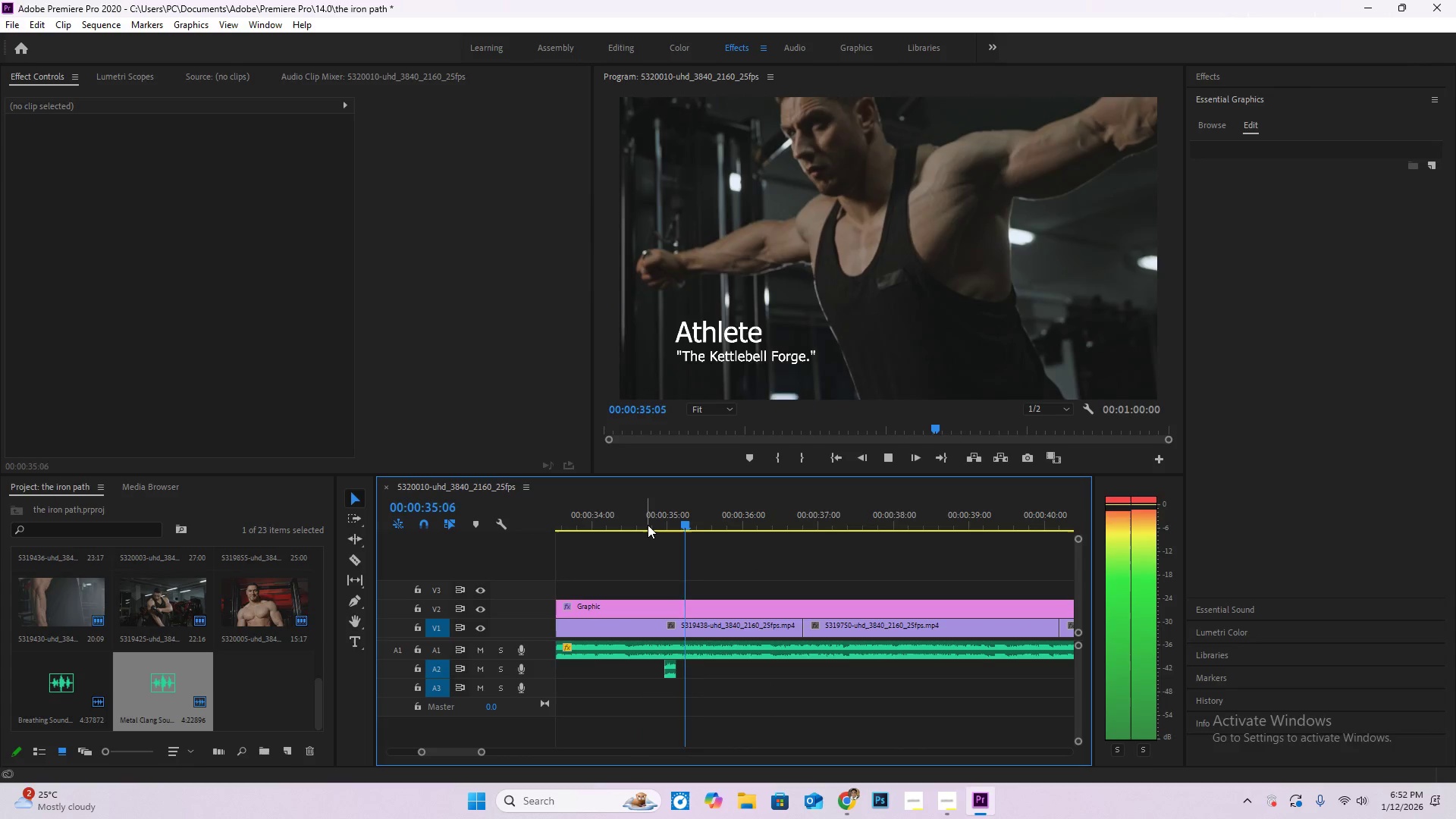 
key(Space)
 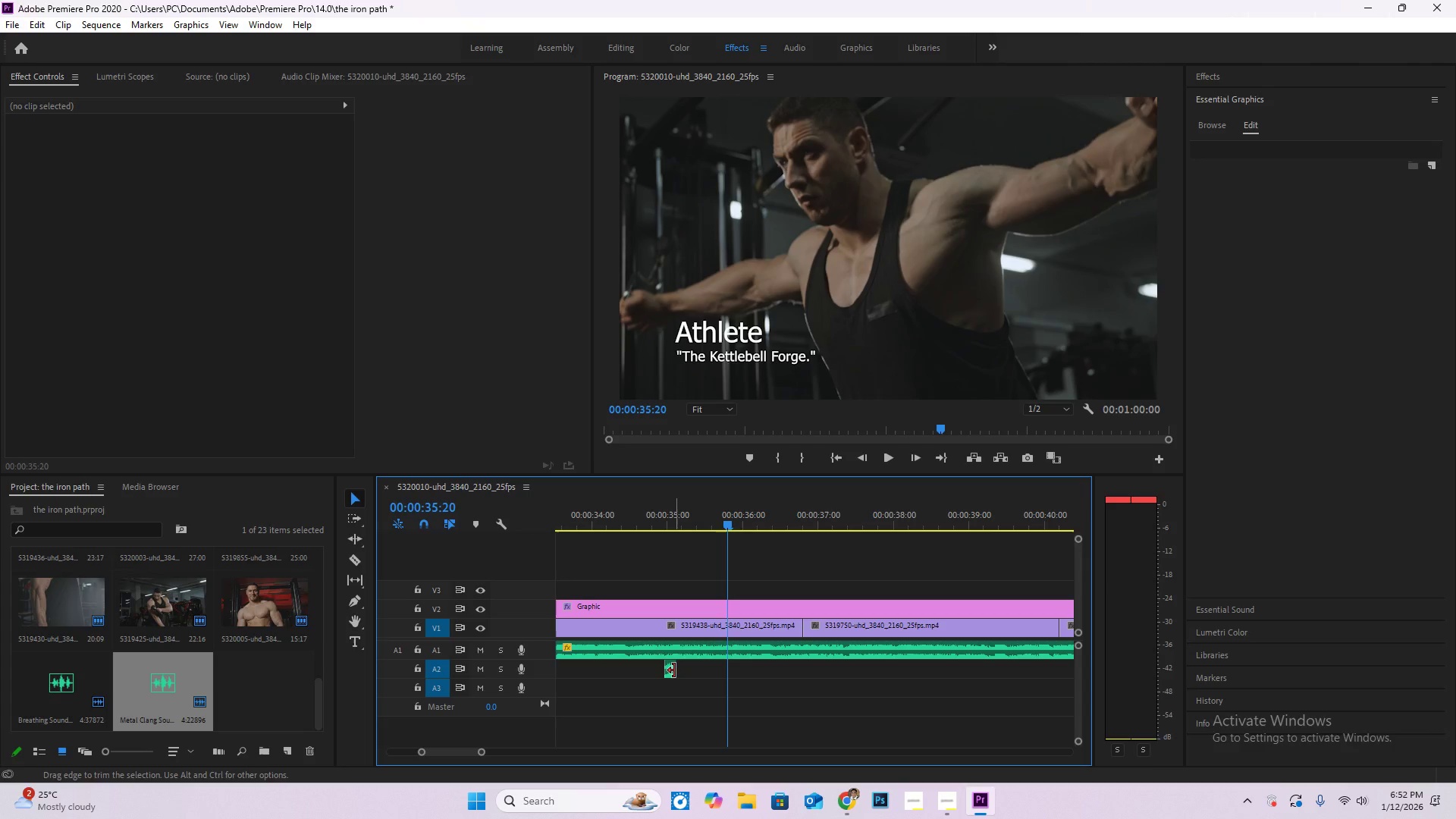 
left_click([672, 670])
 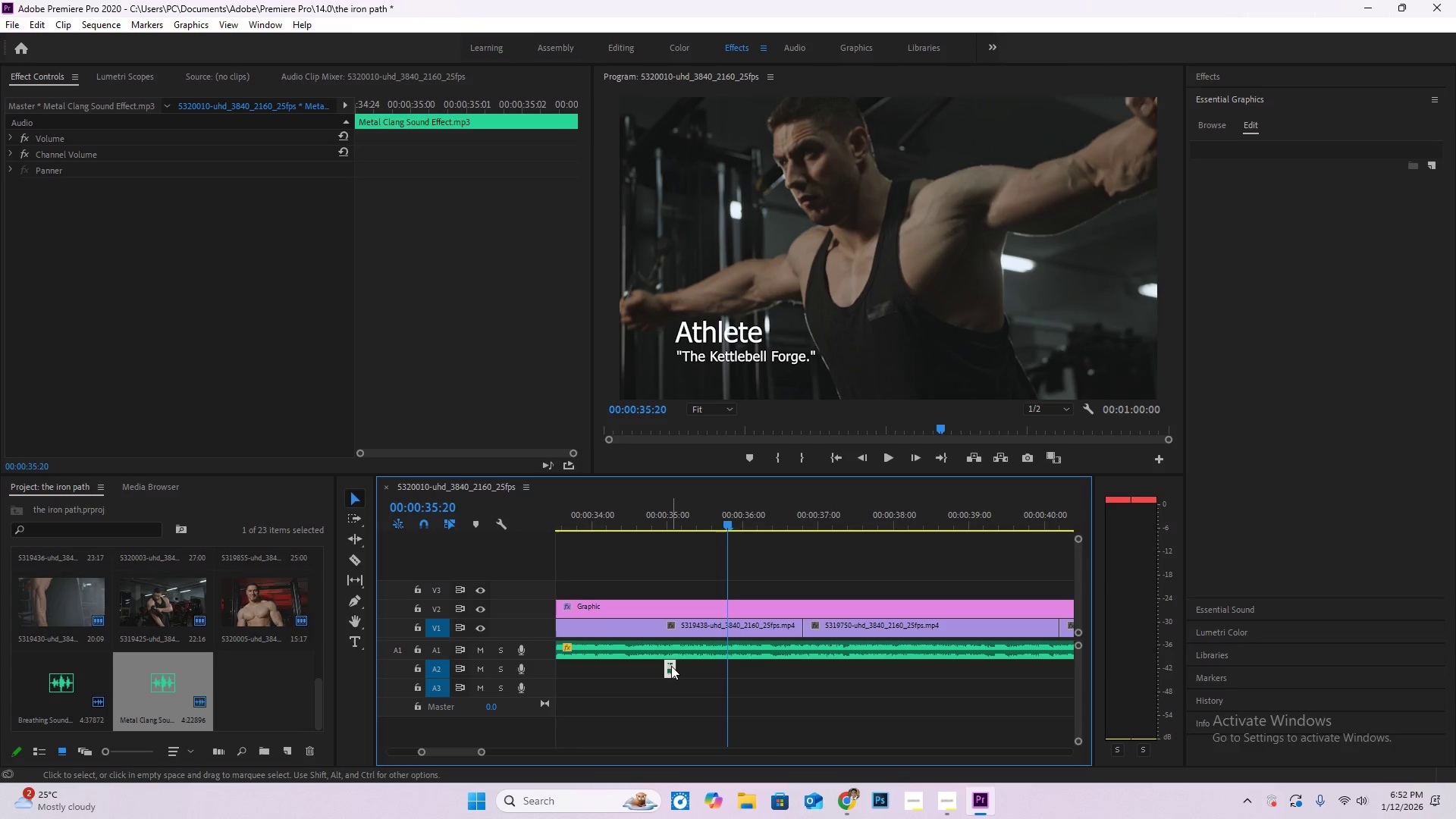 
key(Delete)
 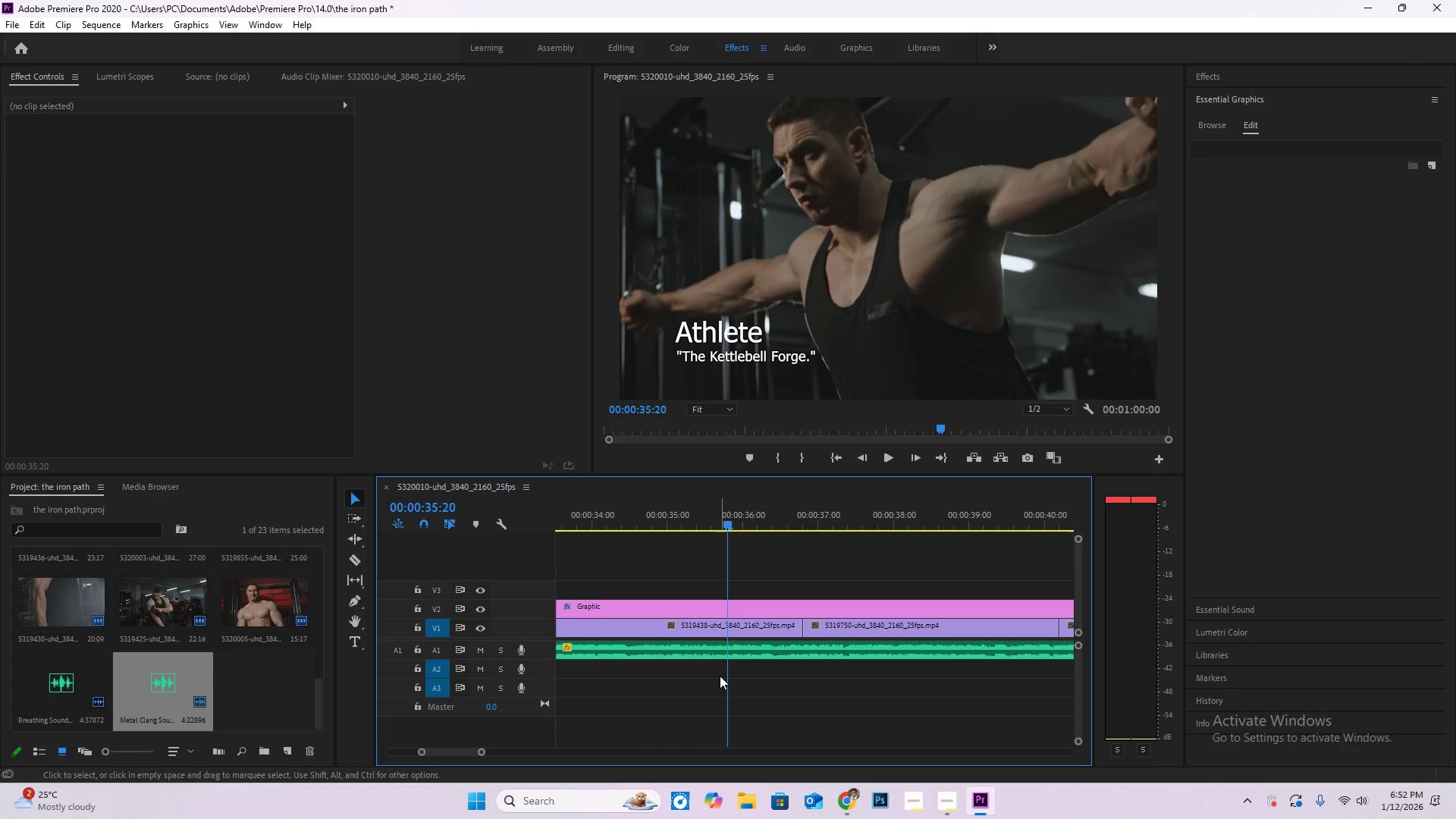 
hold_key(key=AltLeft, duration=0.92)
 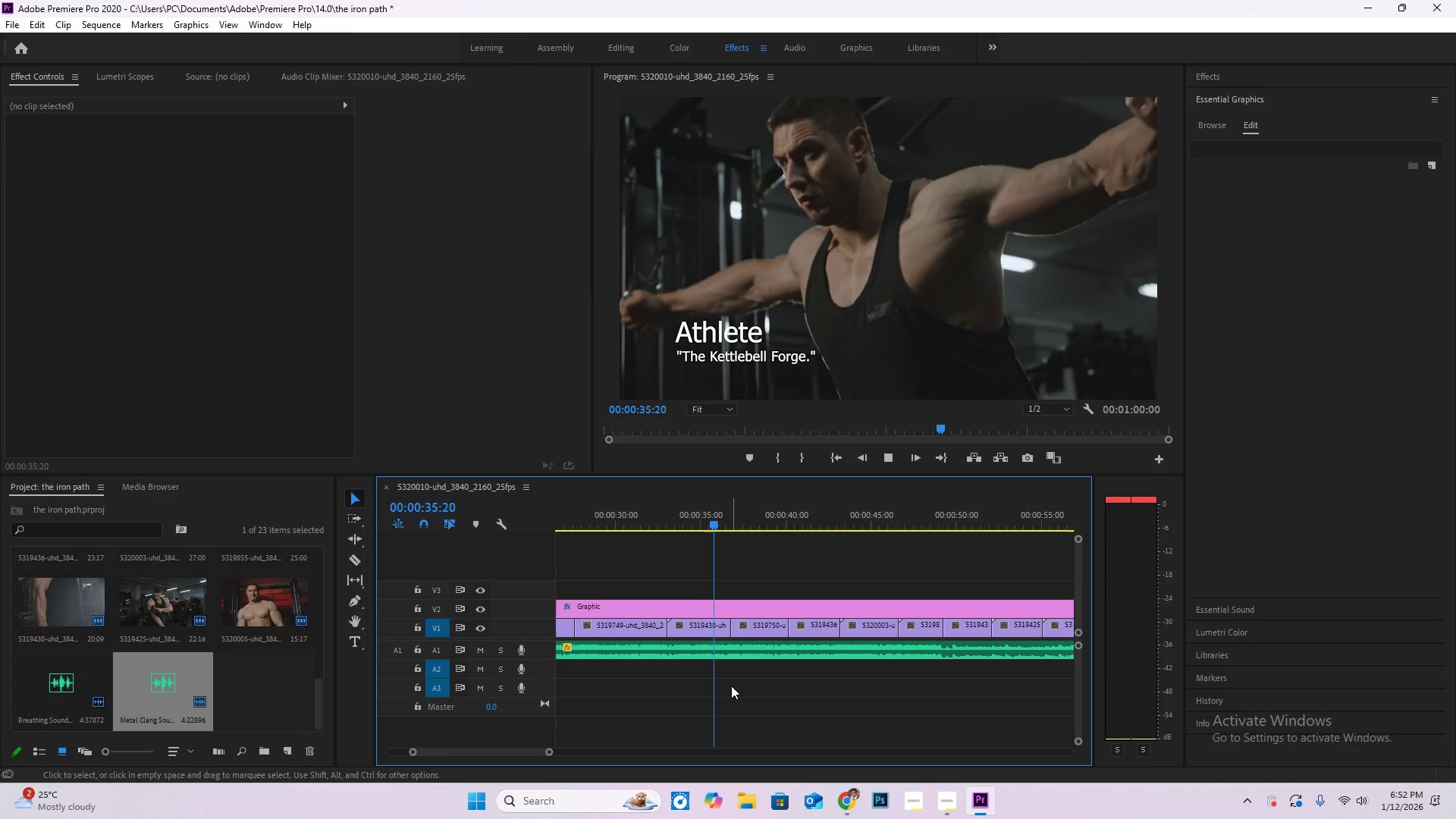 
key(Space)
 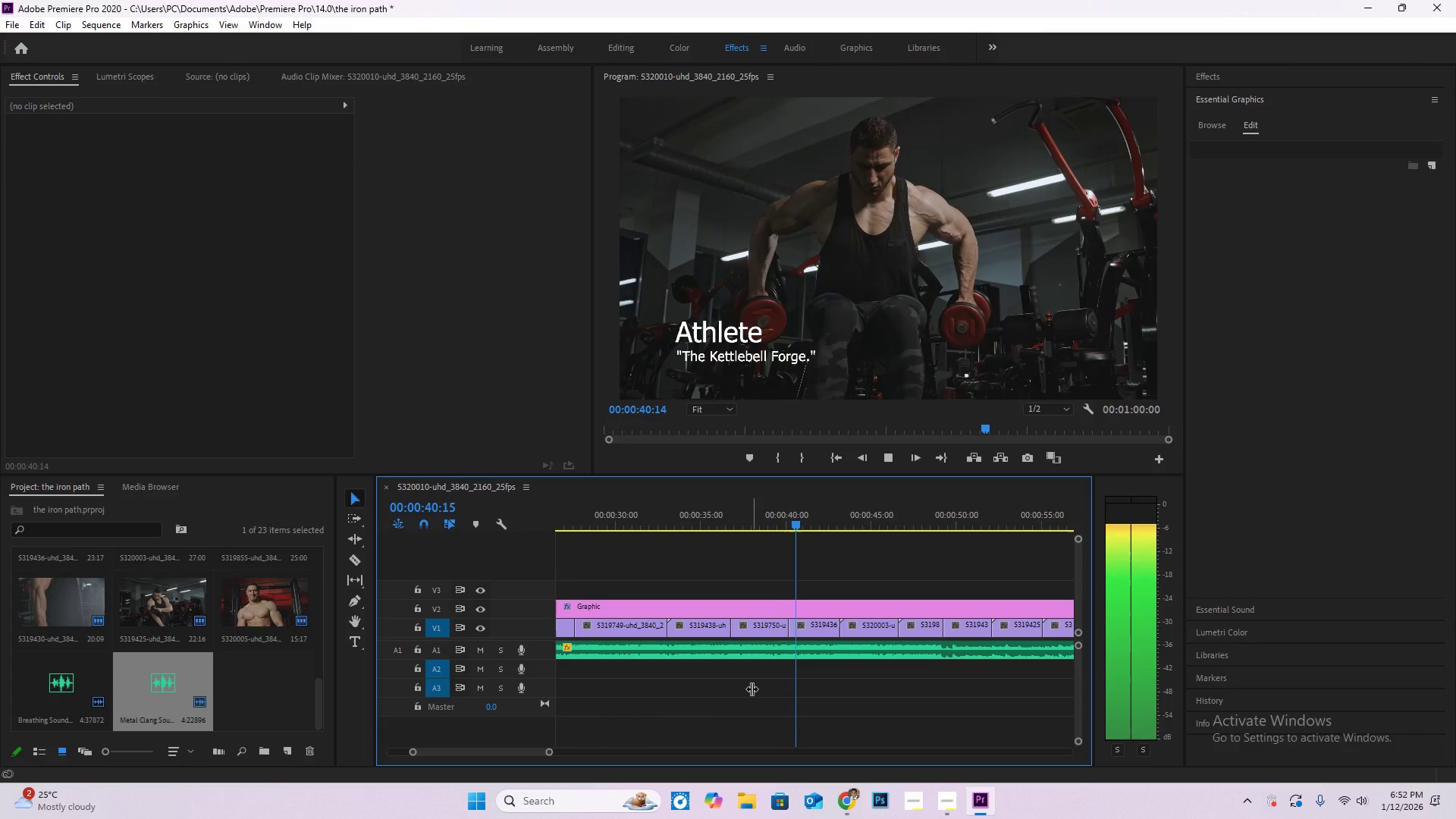 
scroll: coordinate [729, 653], scroll_direction: down, amount: 15.0
 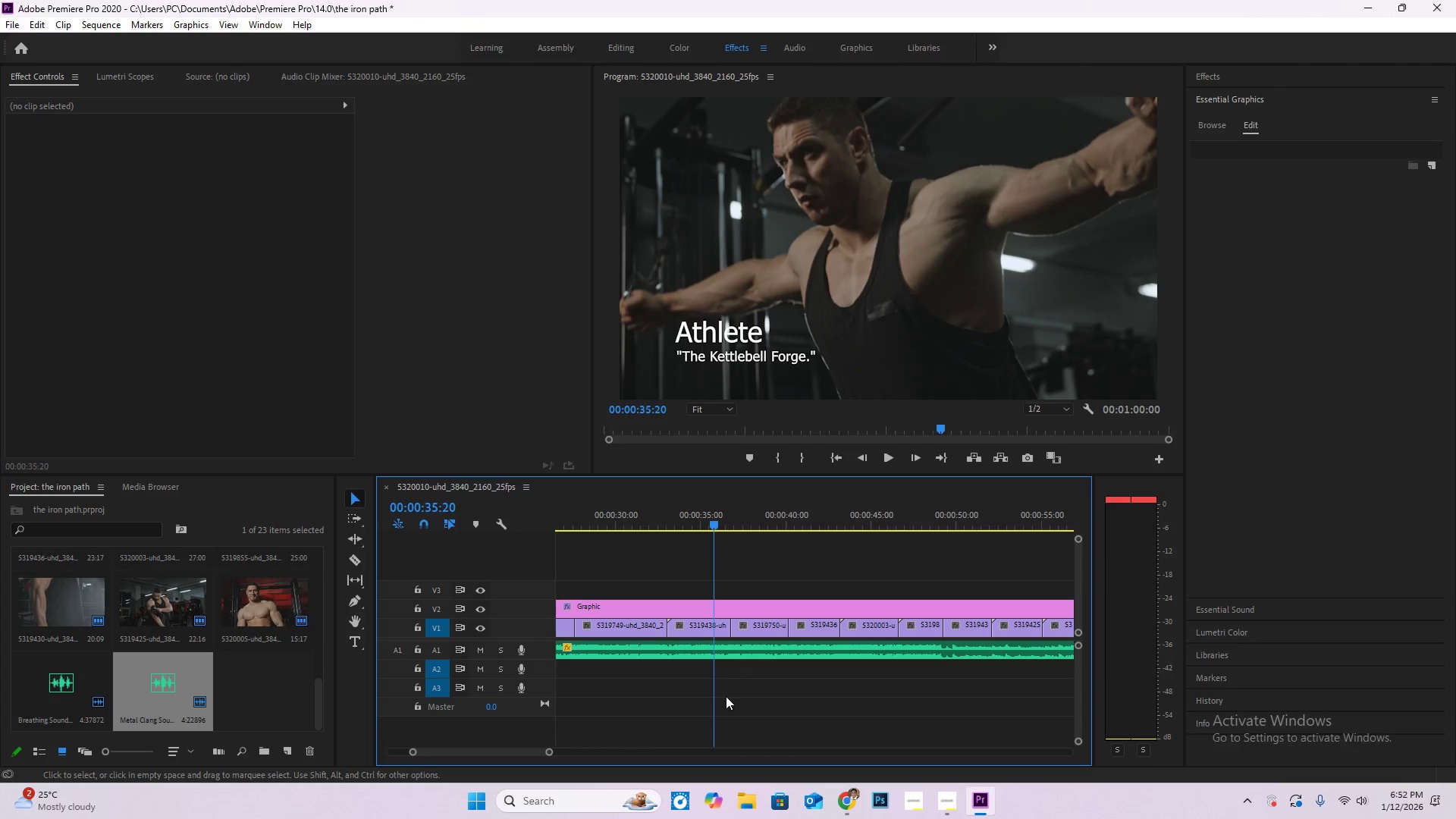 
wait(6.83)
 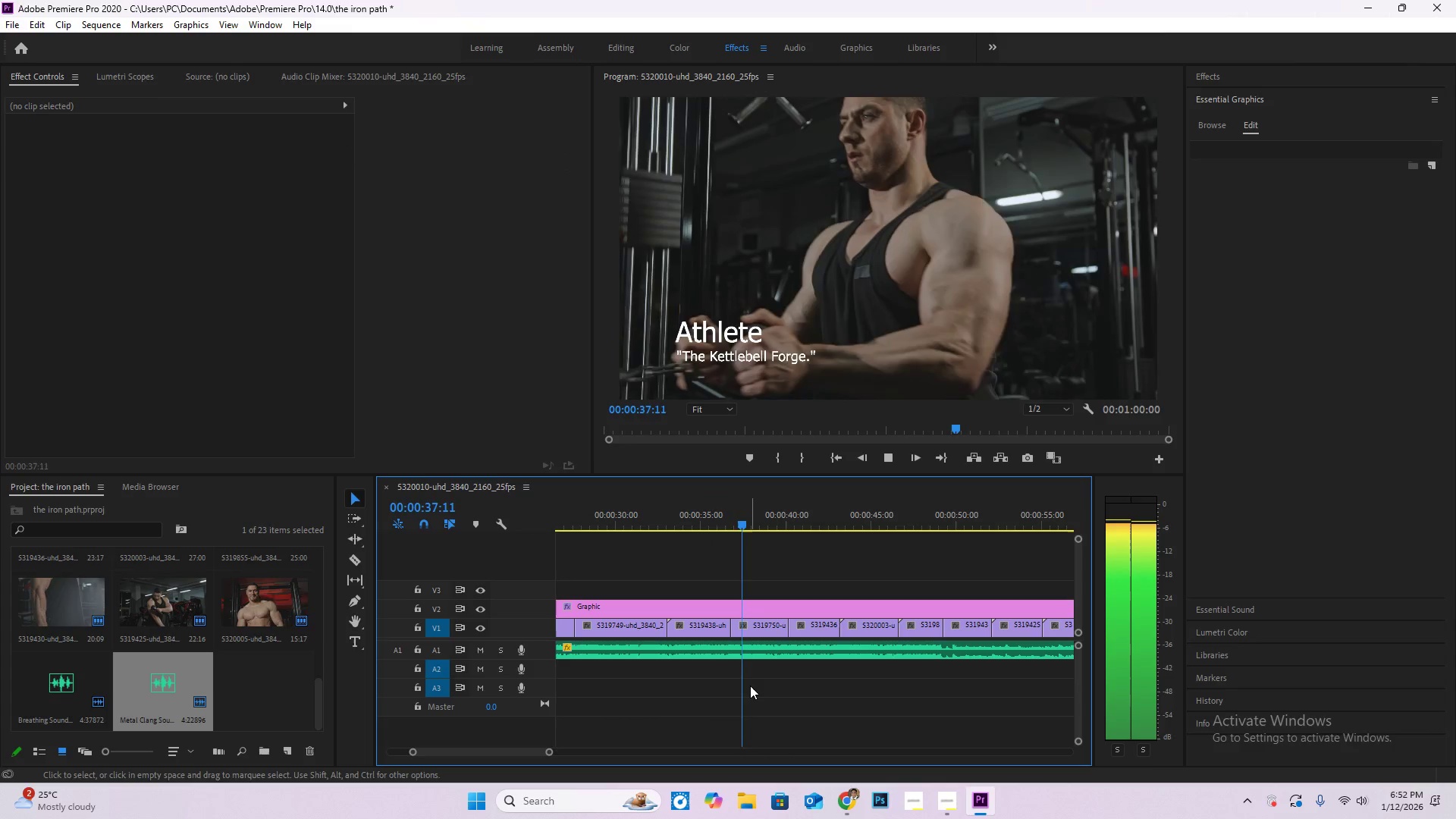 
hold_key(key=AltLeft, duration=1.5)
scroll: coordinate [861, 684], scroll_direction: down, amount: 10.0
 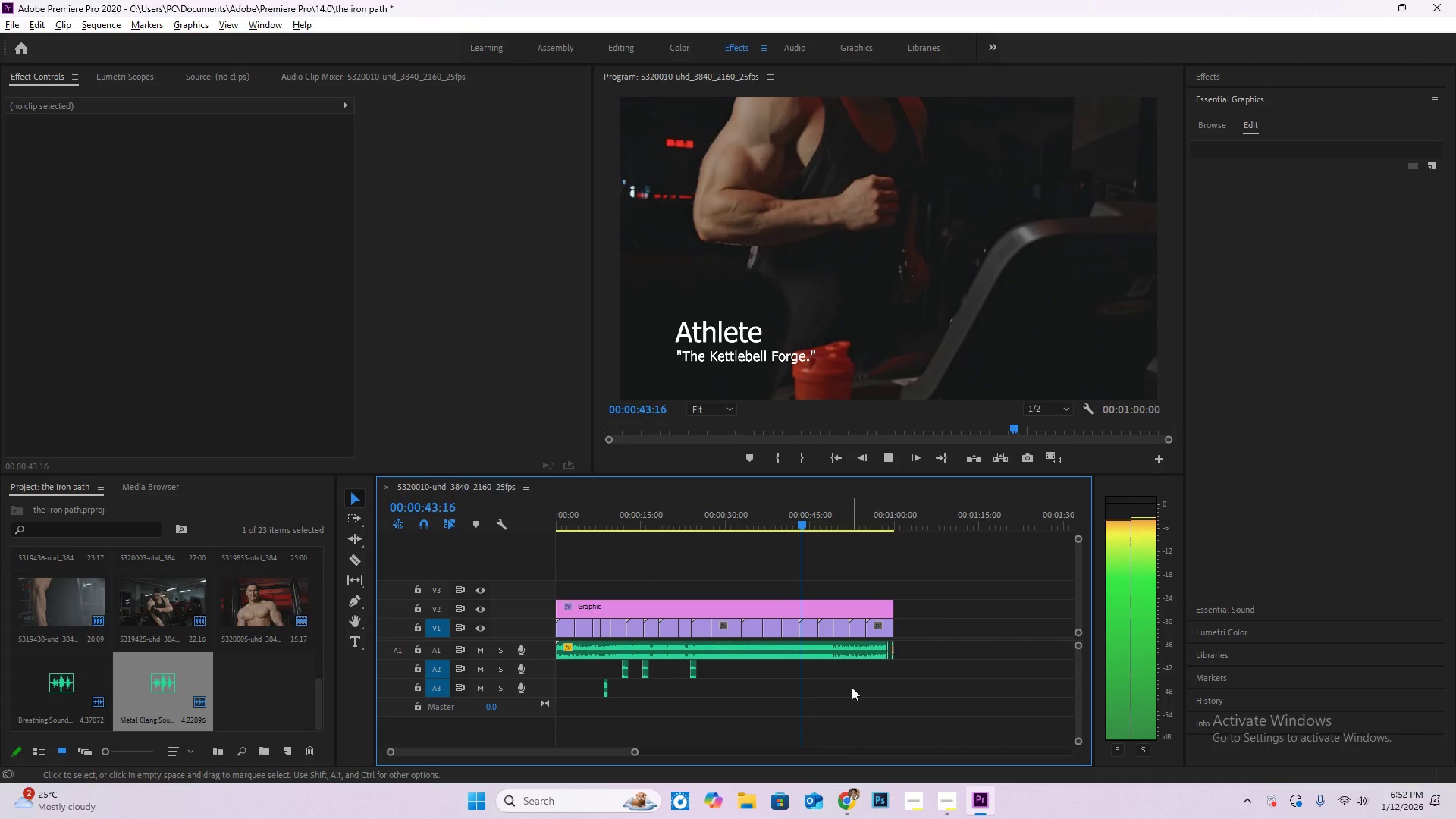 
hold_key(key=AltLeft, duration=1.22)
 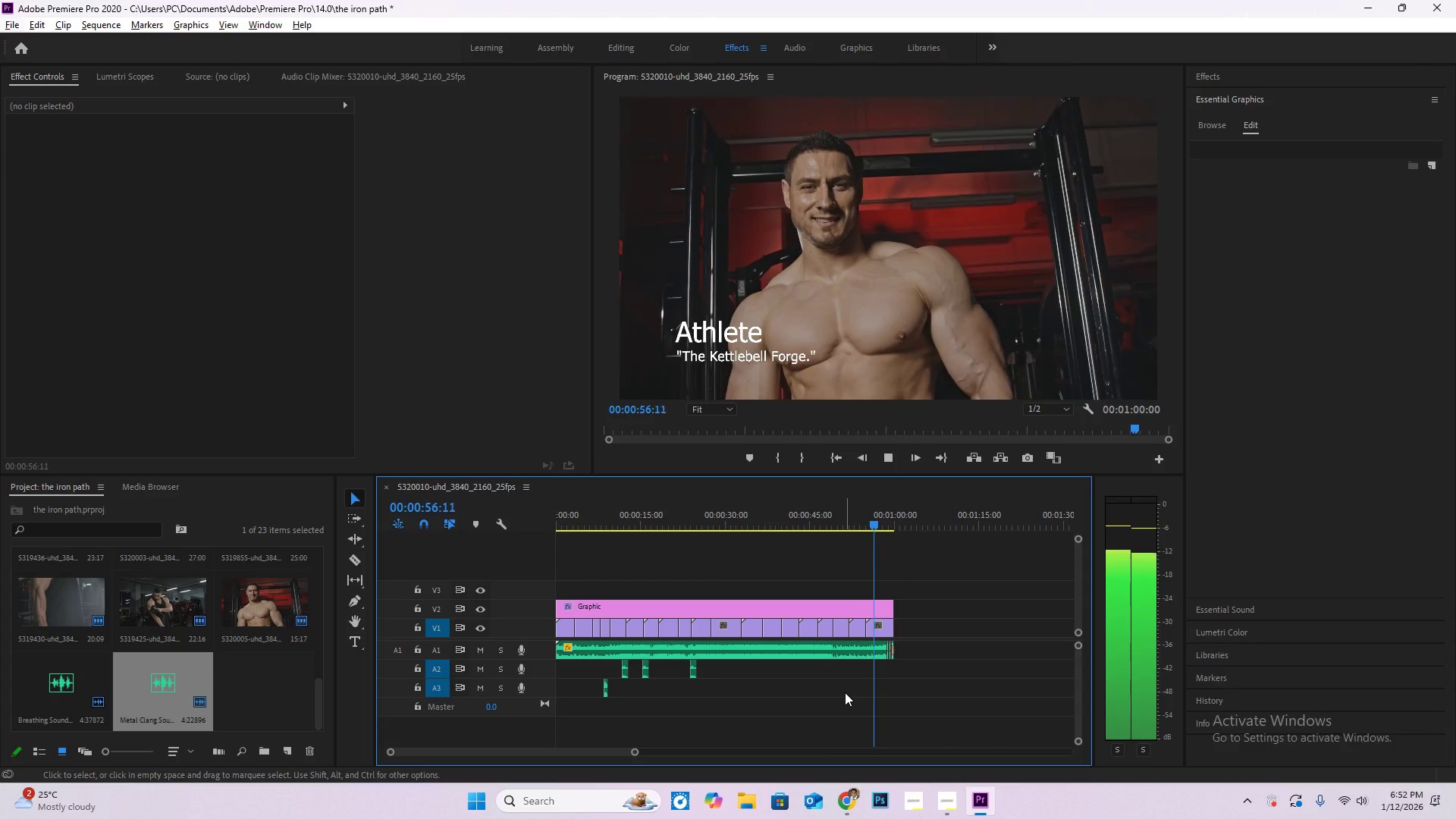 
wait(16.34)
 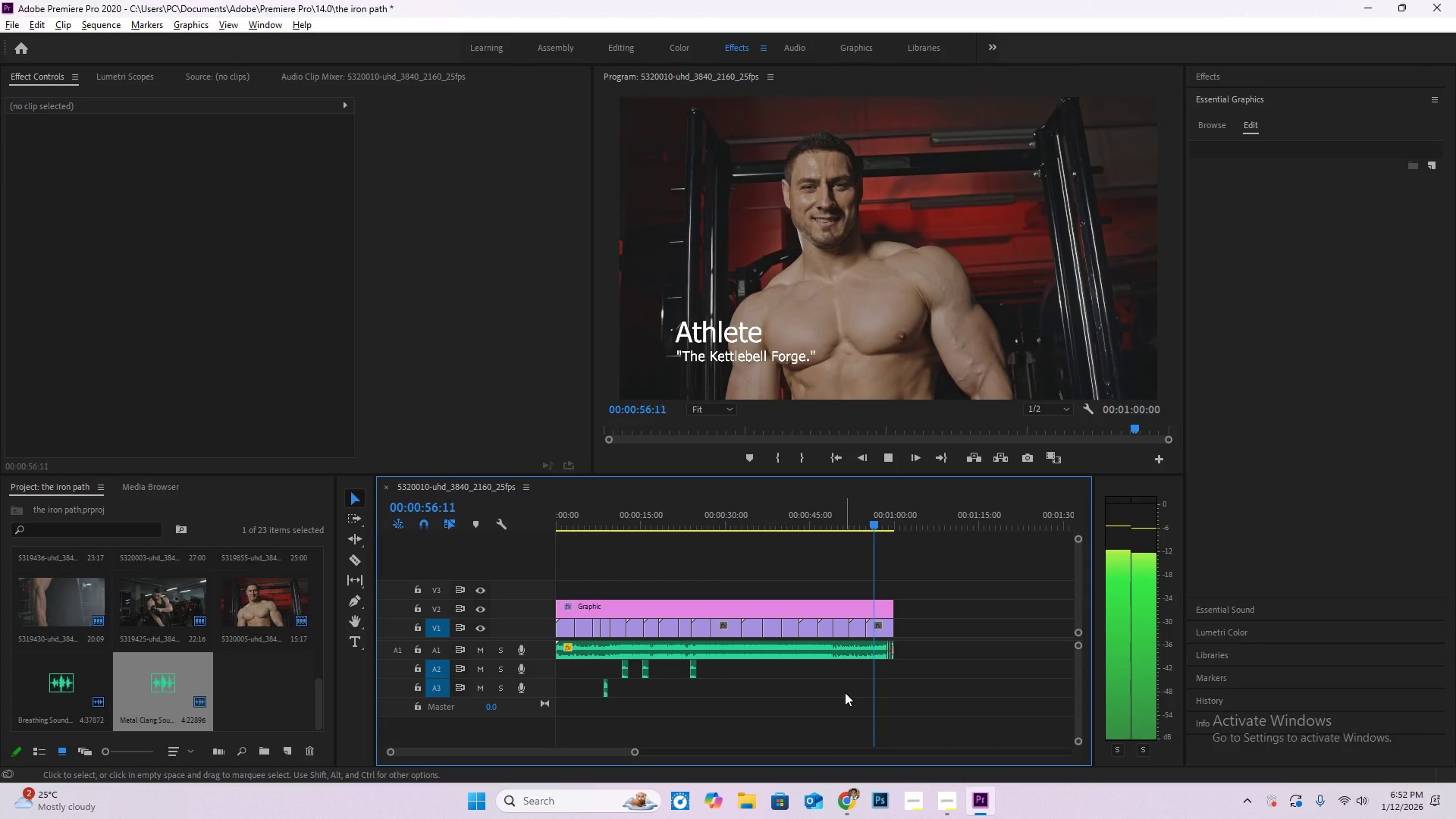 
hold_key(key=AltLeft, duration=1.5)
 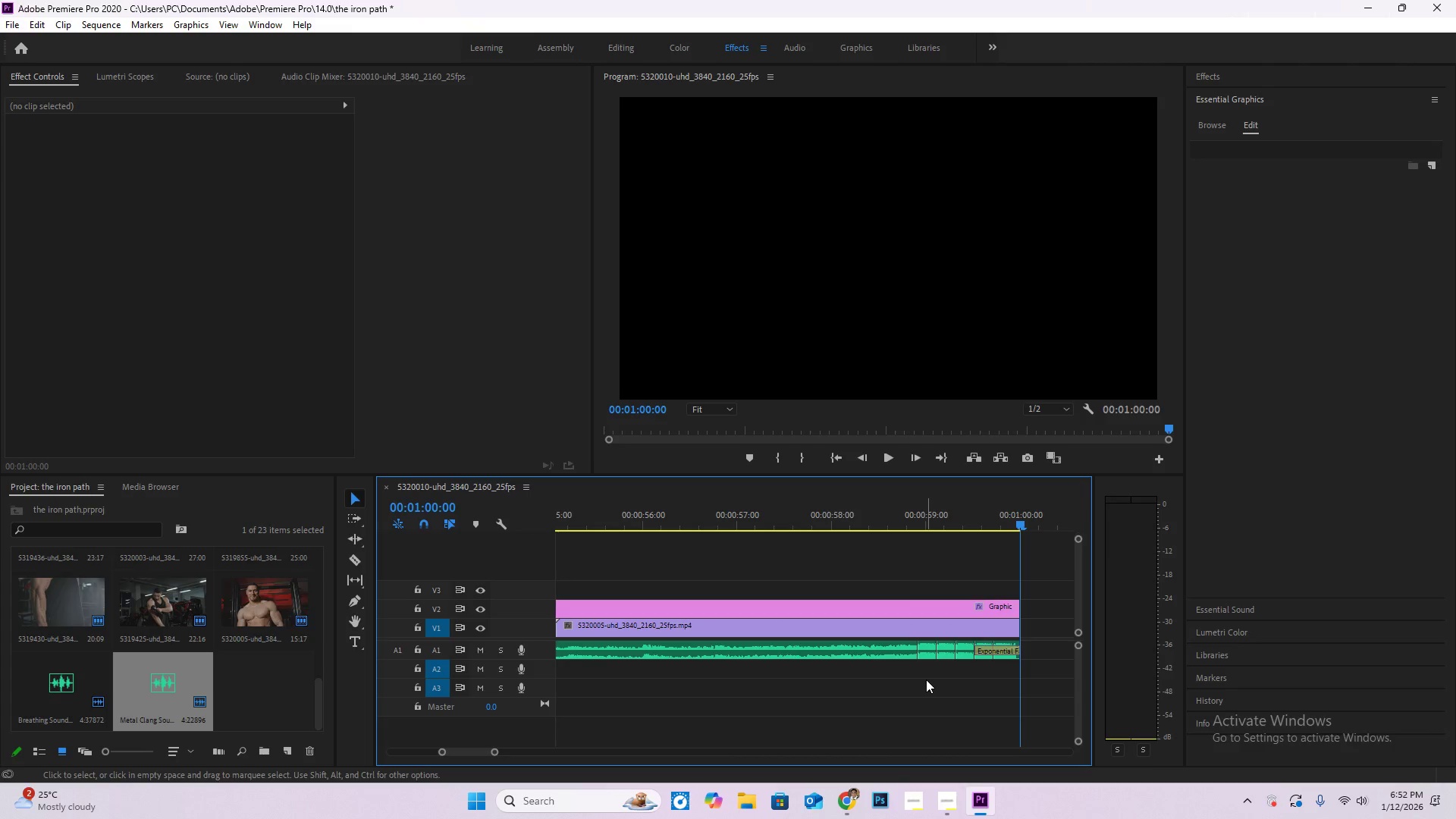 
hold_key(key=AltLeft, duration=1.51)
 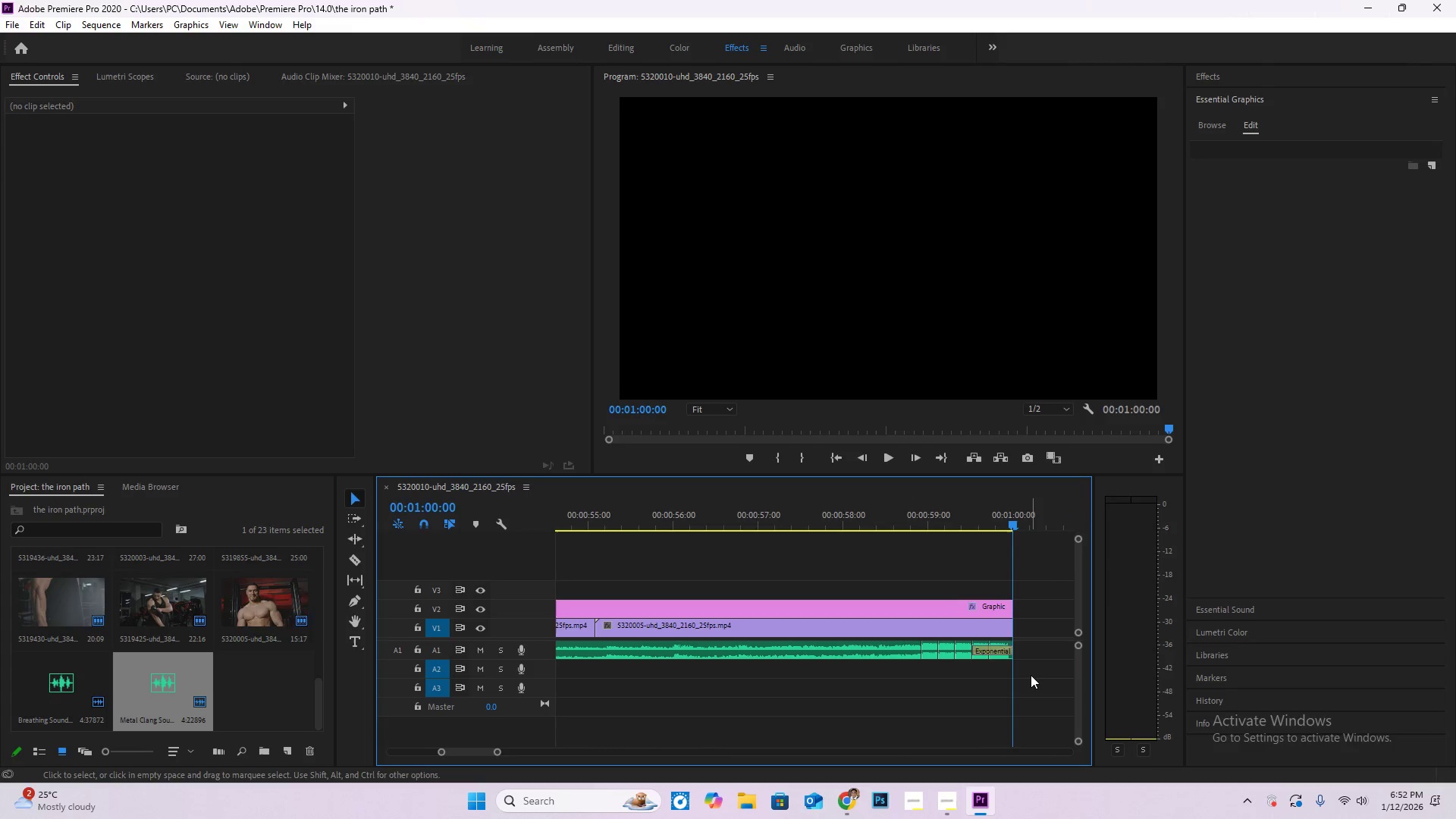 
scroll: coordinate [926, 679], scroll_direction: up, amount: 29.0
 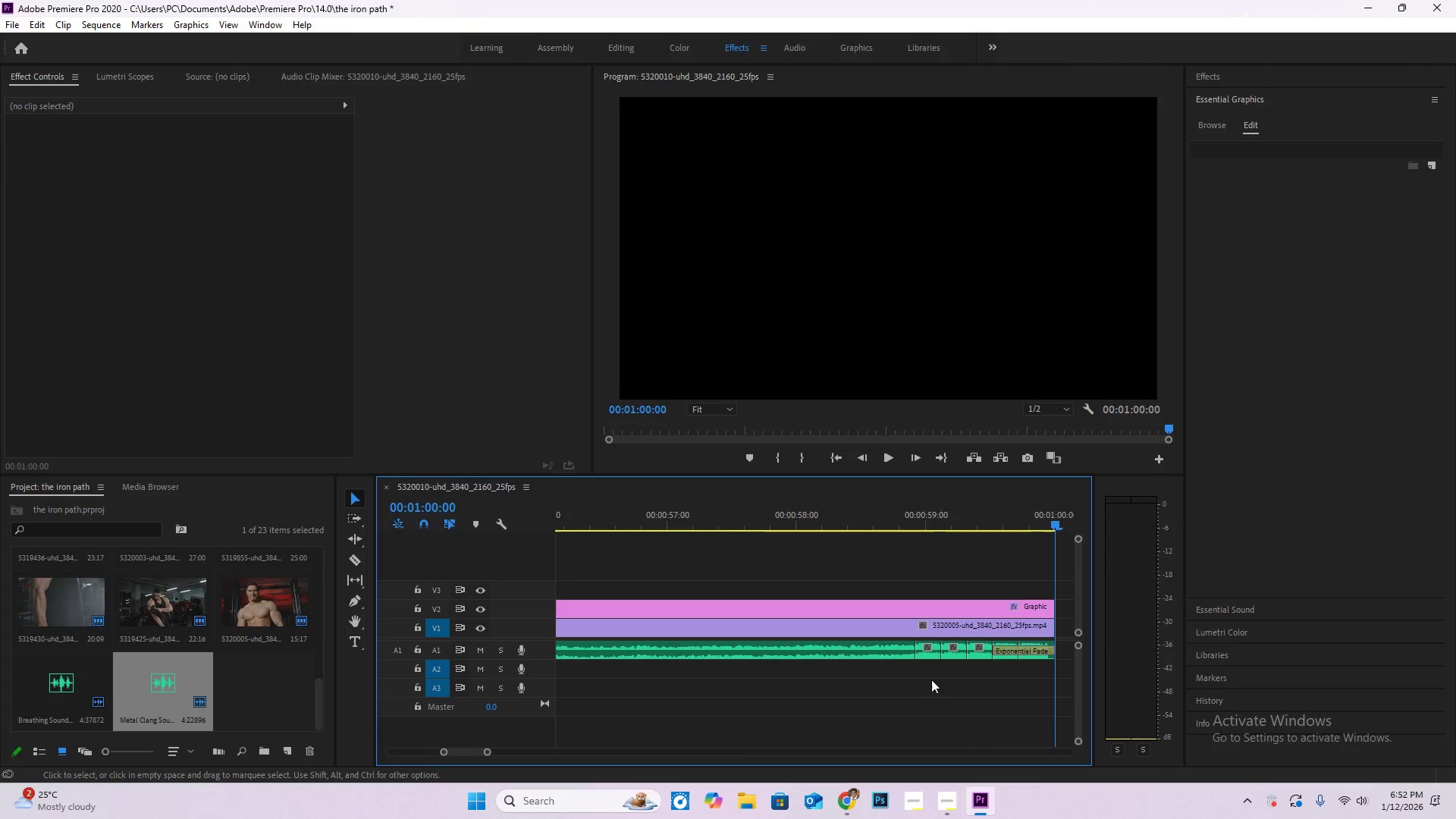 
key(Alt+AltLeft)